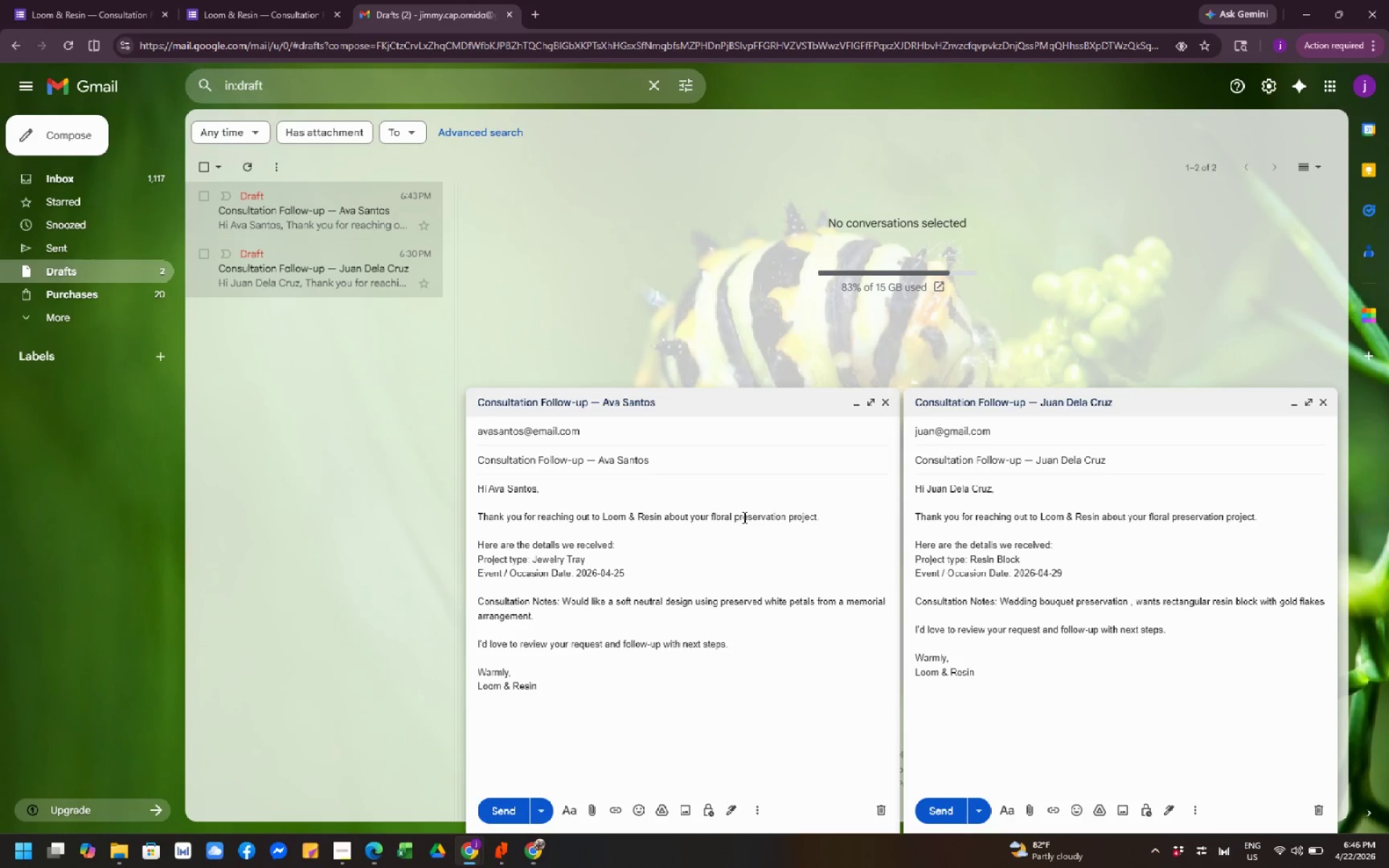 
left_click([1322, 398])
 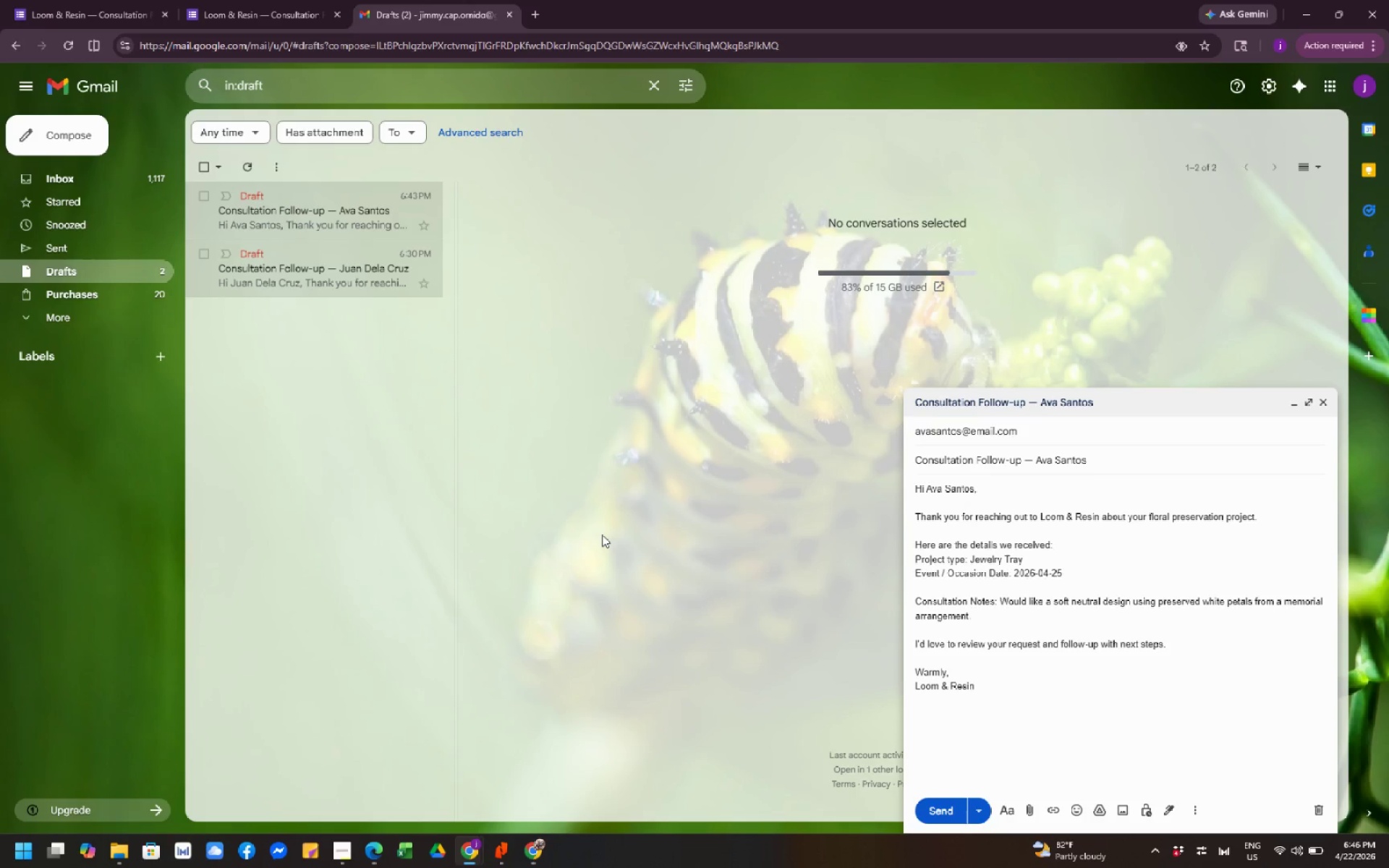 
wait(6.84)
 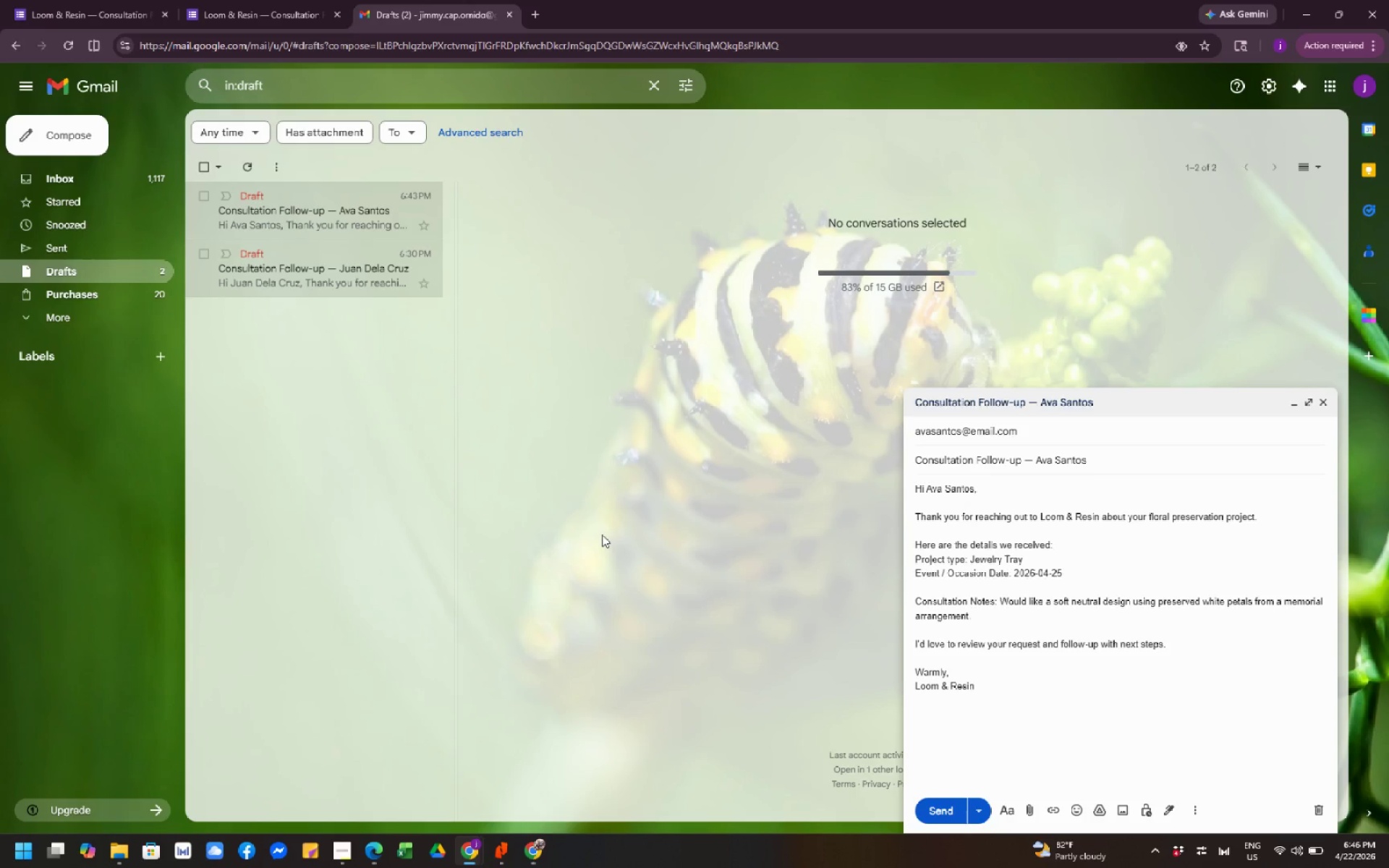 
key(Meta+Shift+S)
 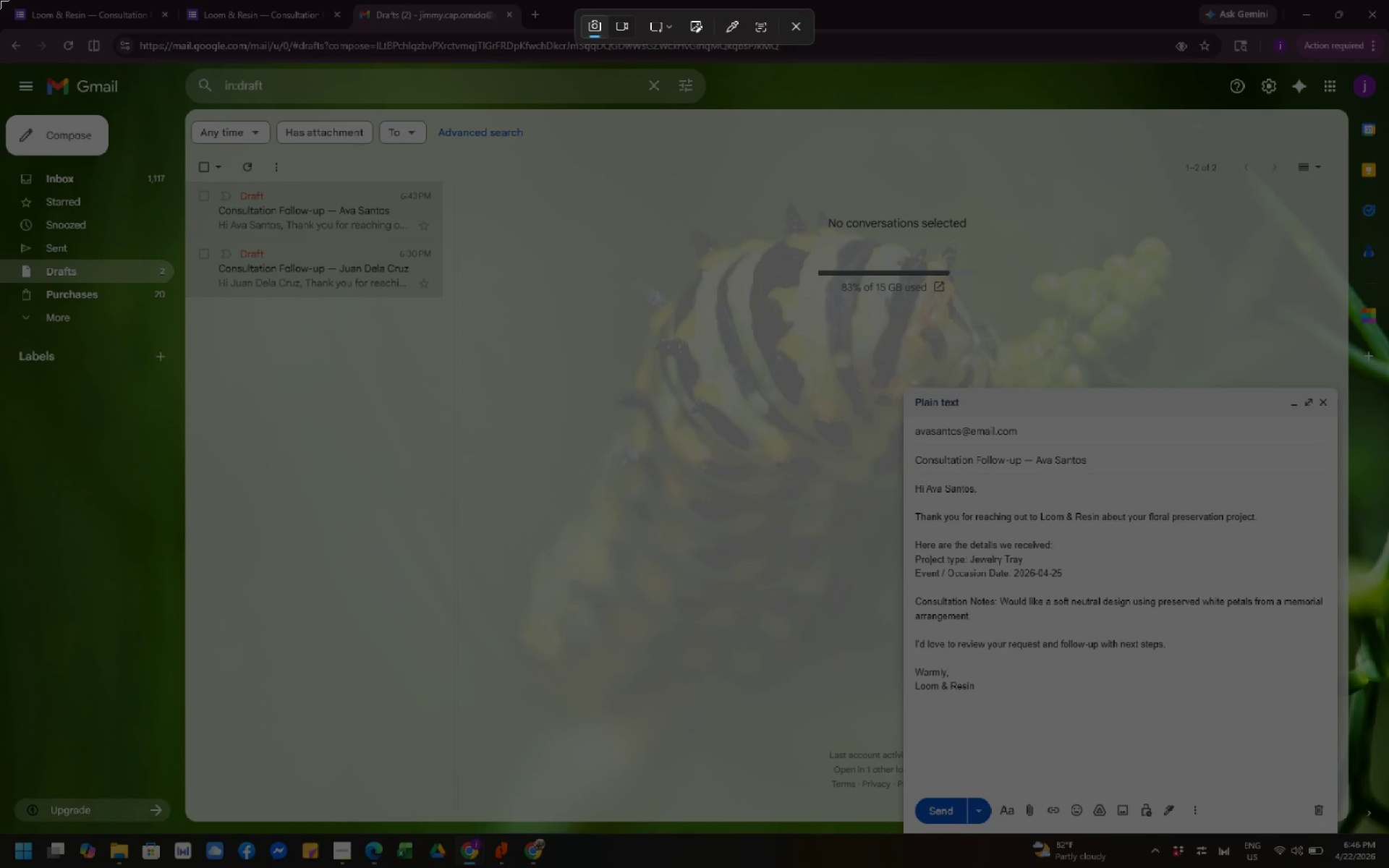 
left_click_drag(start_coordinate=[0, 0], to_coordinate=[1388, 867])
 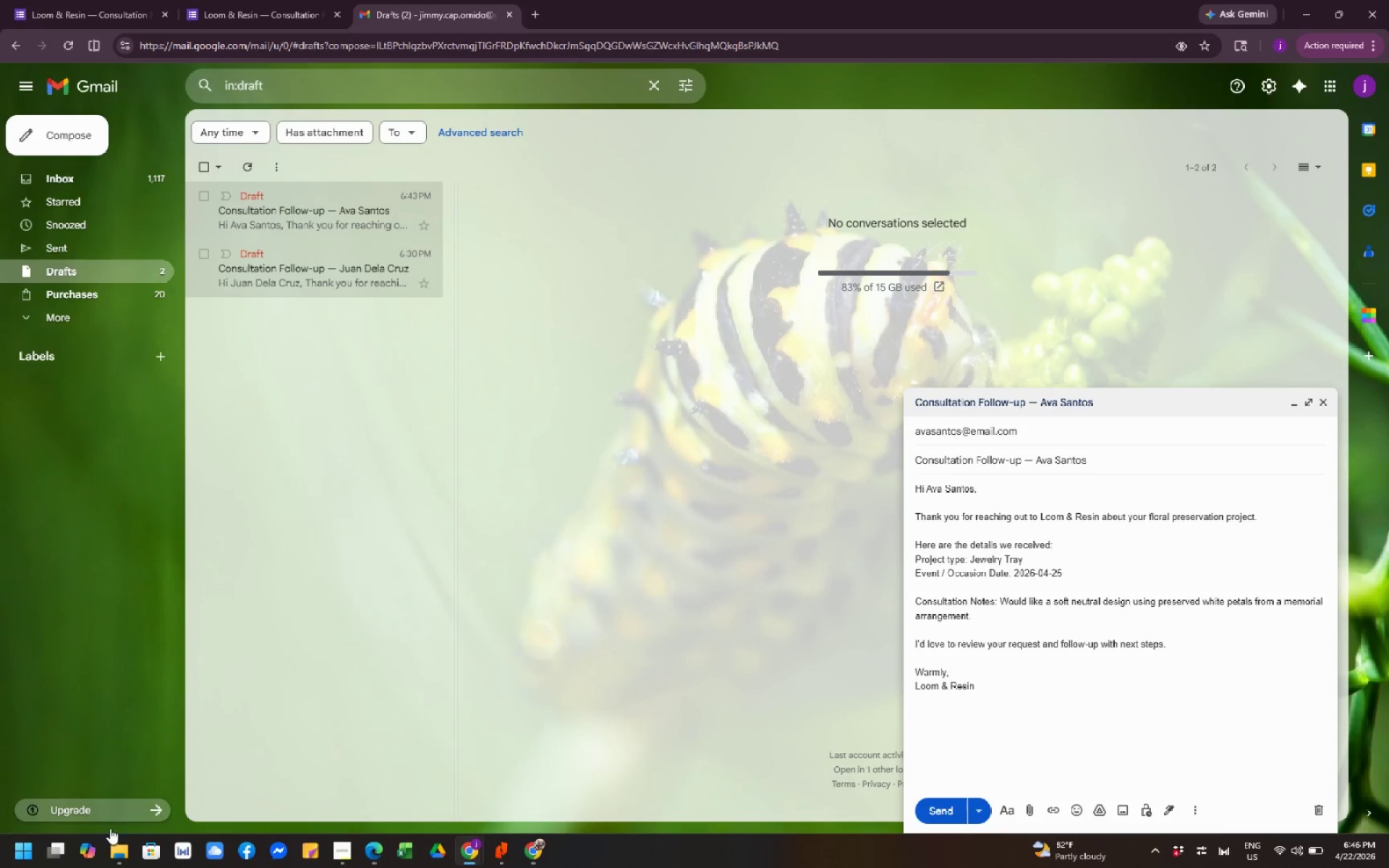 
left_click([111, 856])
 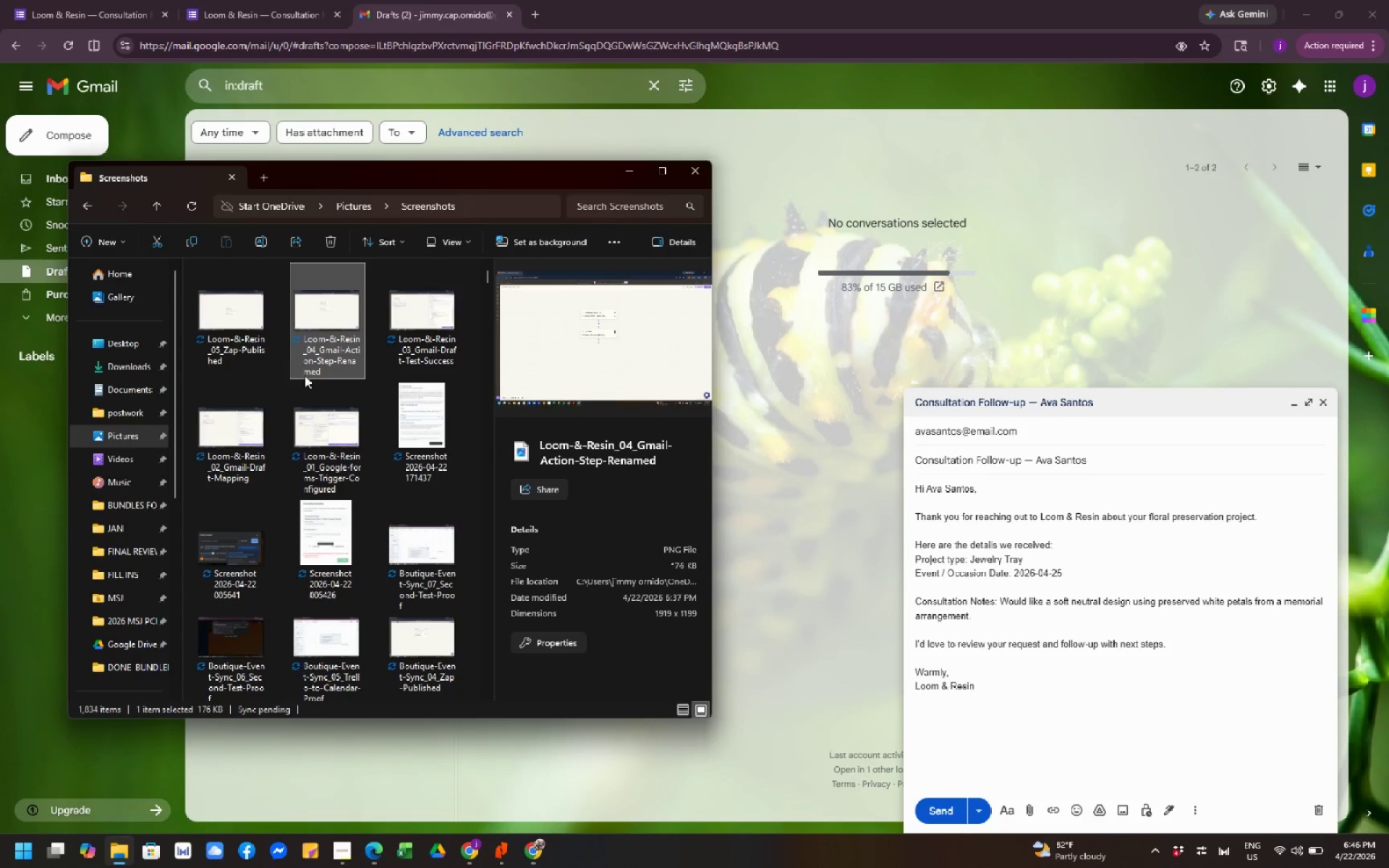 
left_click([227, 357])
 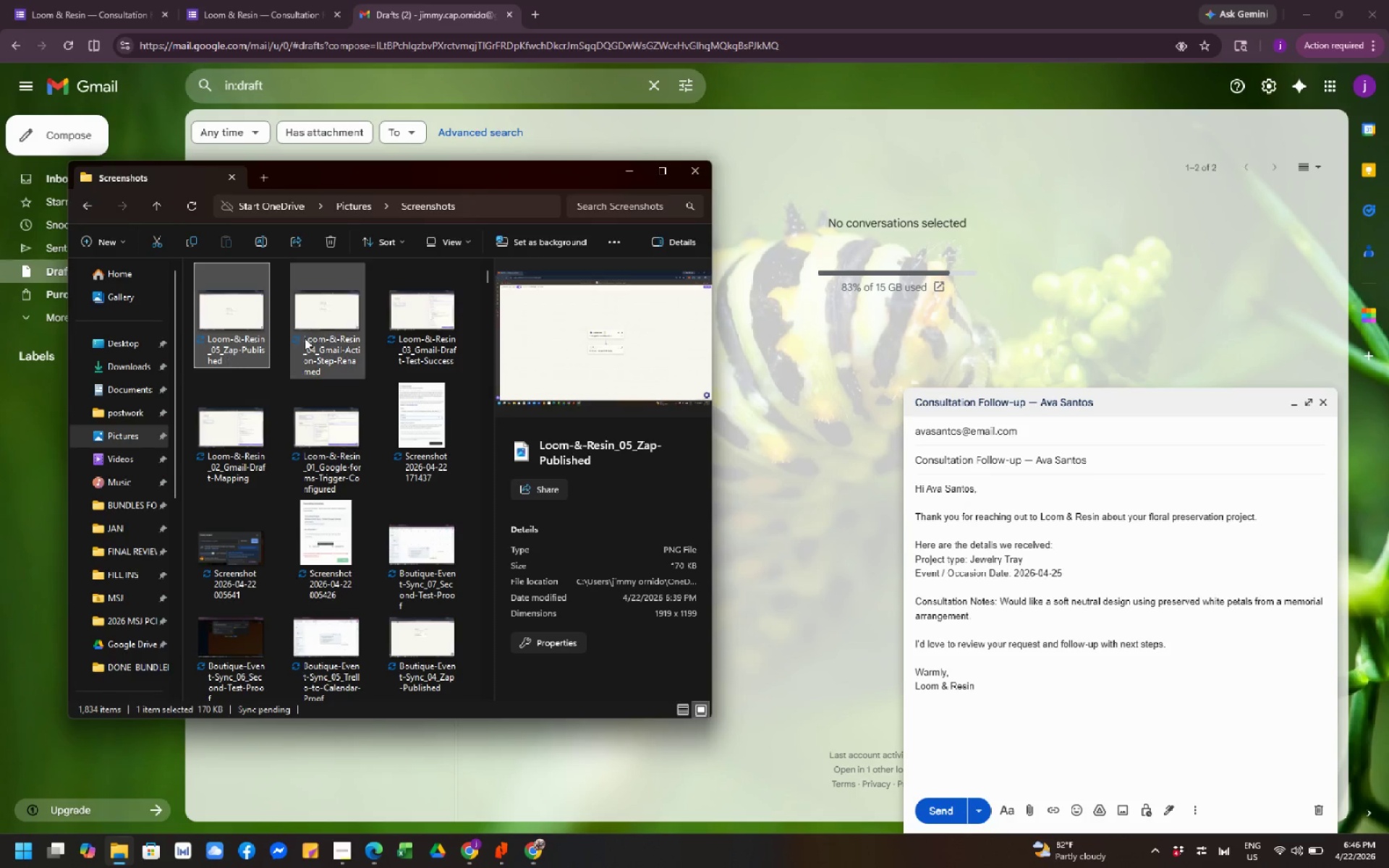 
left_click([307, 338])
 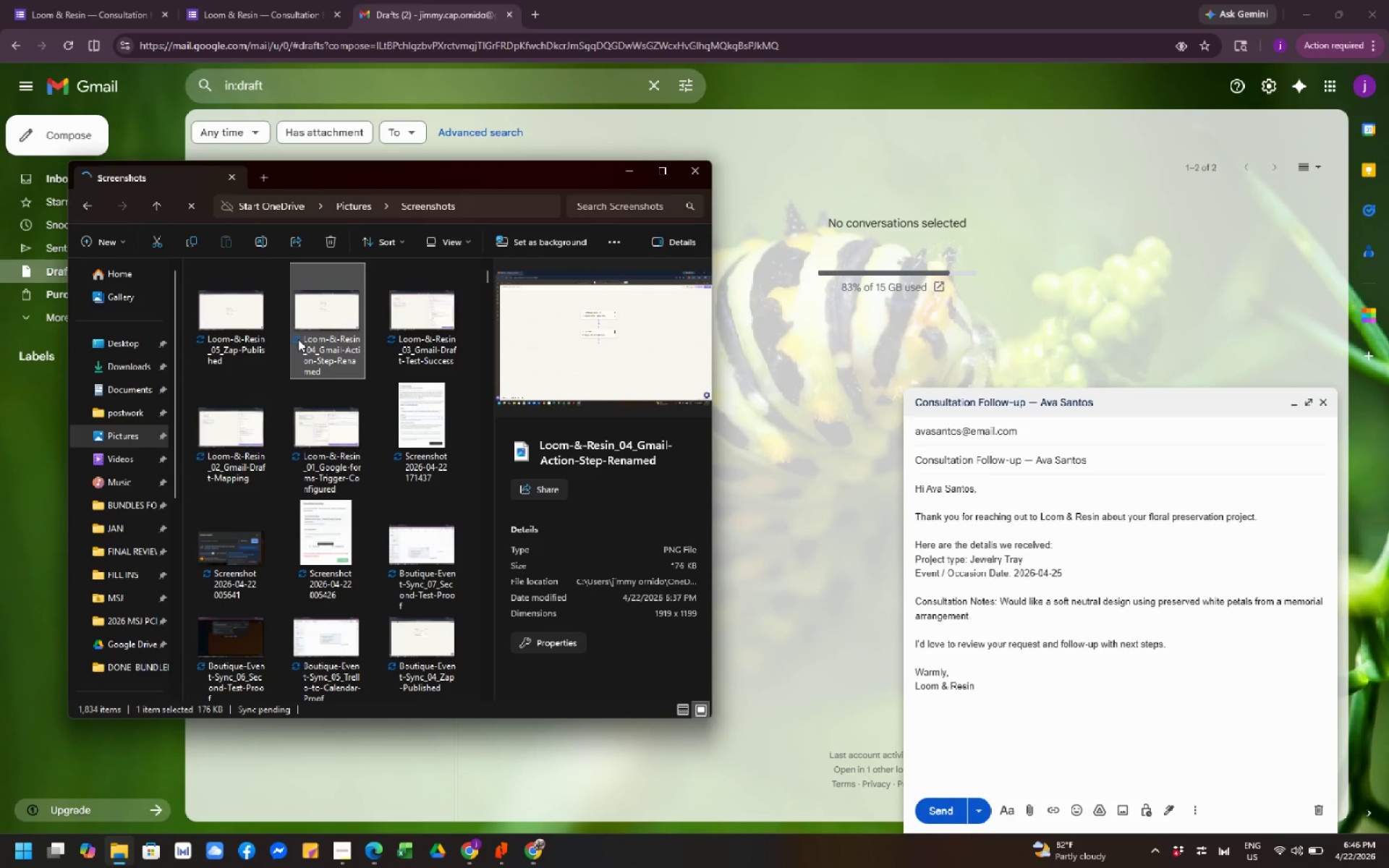 
key(F2)
 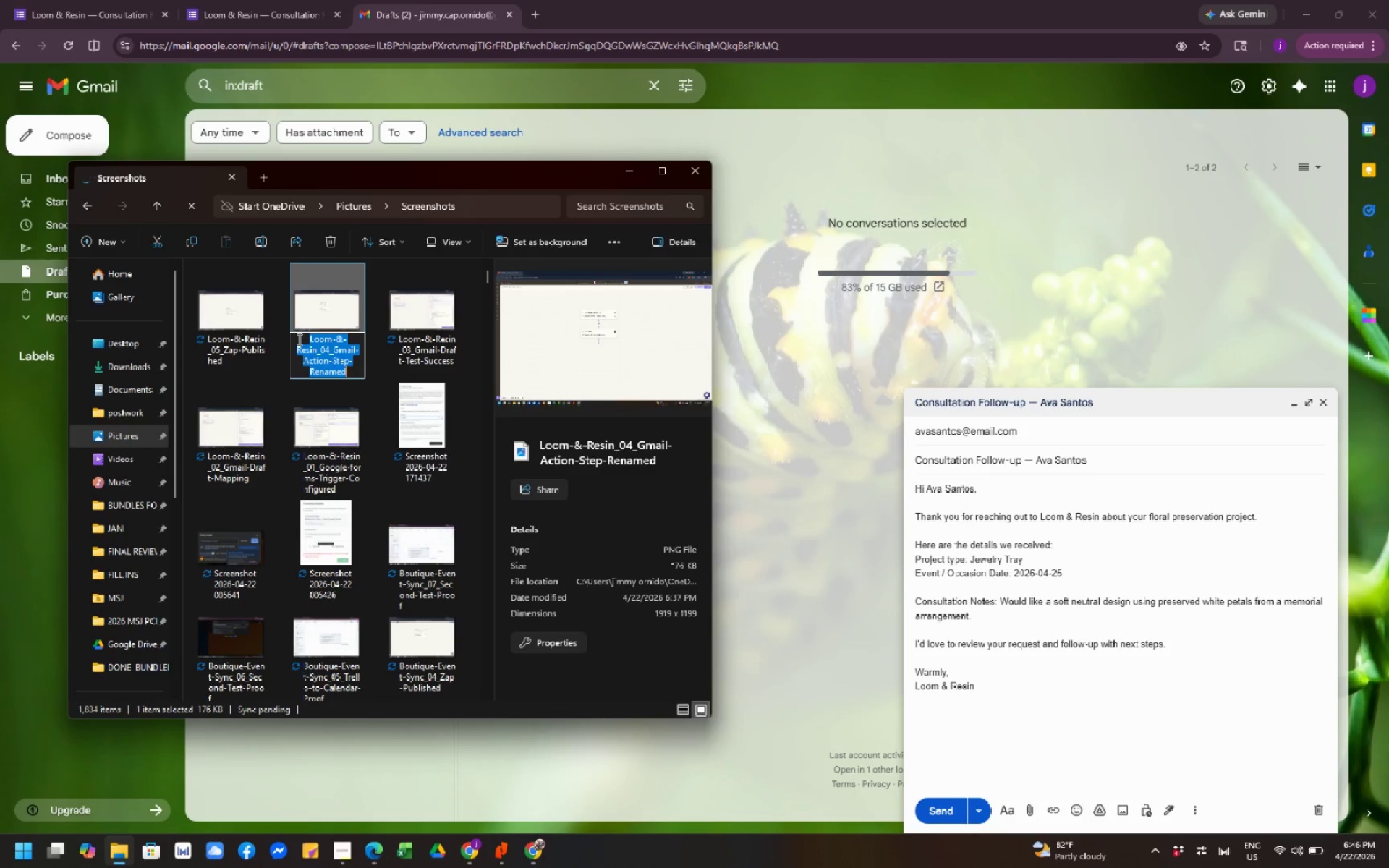 
key(Control+C)
 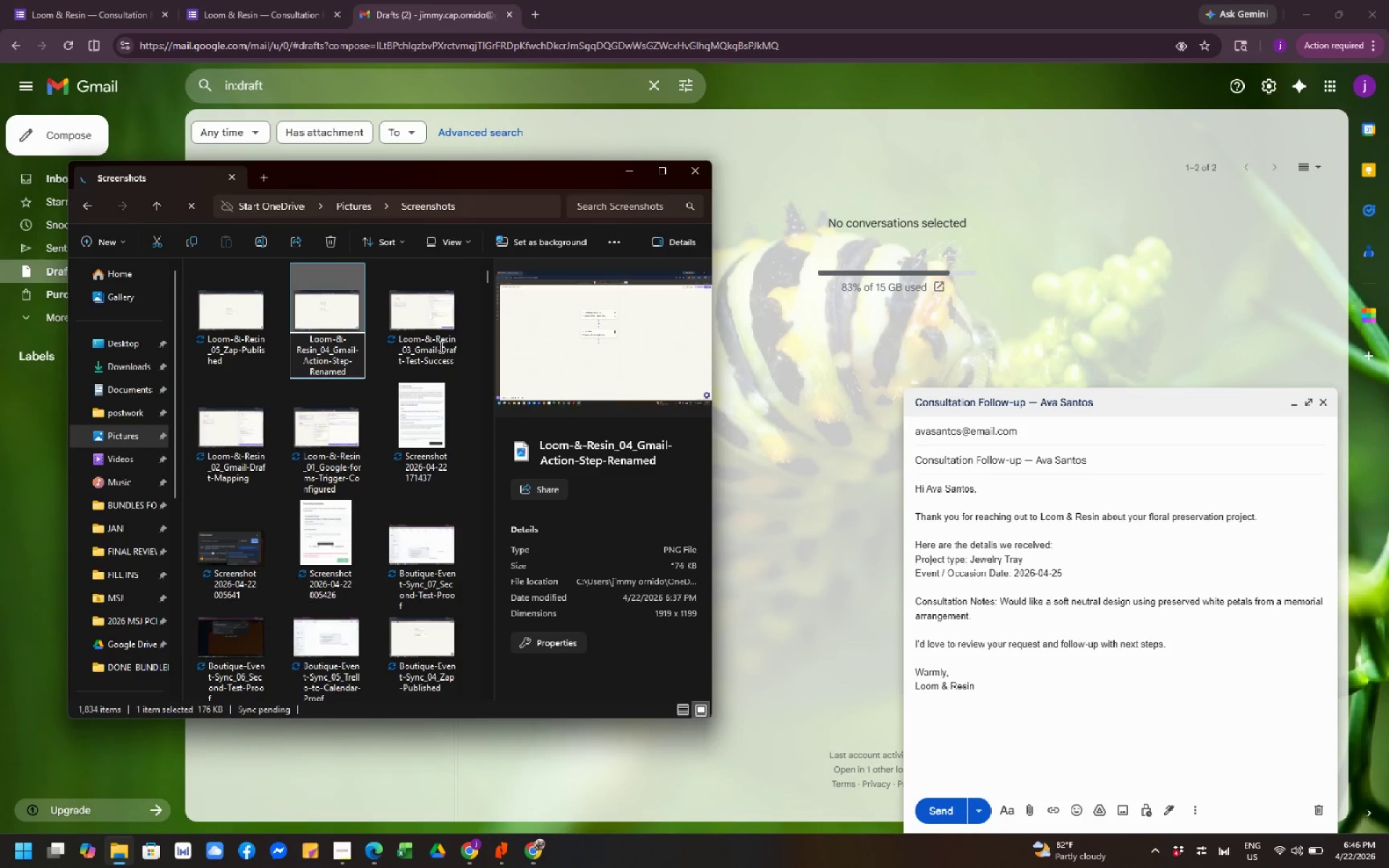 
mouse_move([421, 359])
 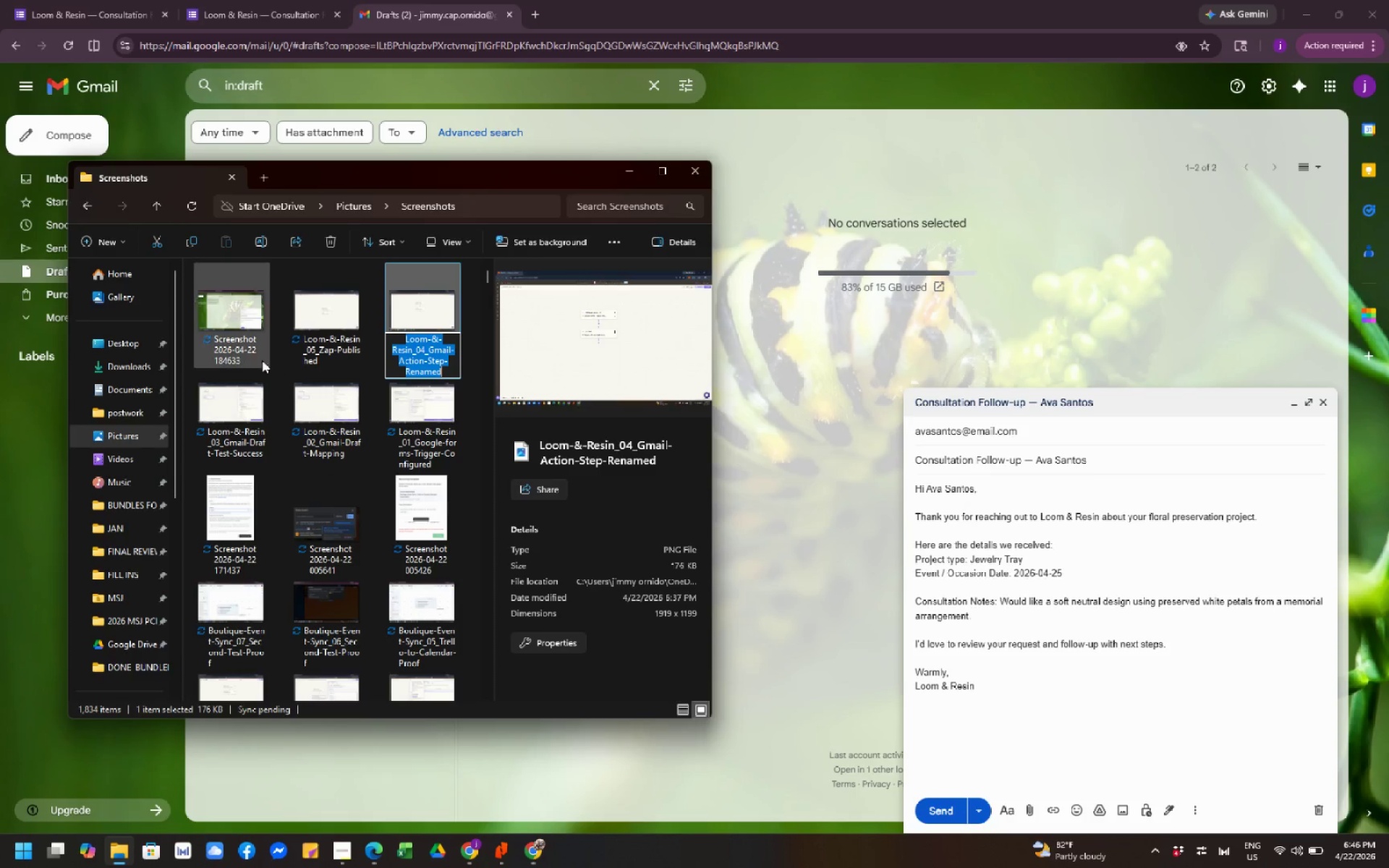 
left_click([247, 350])
 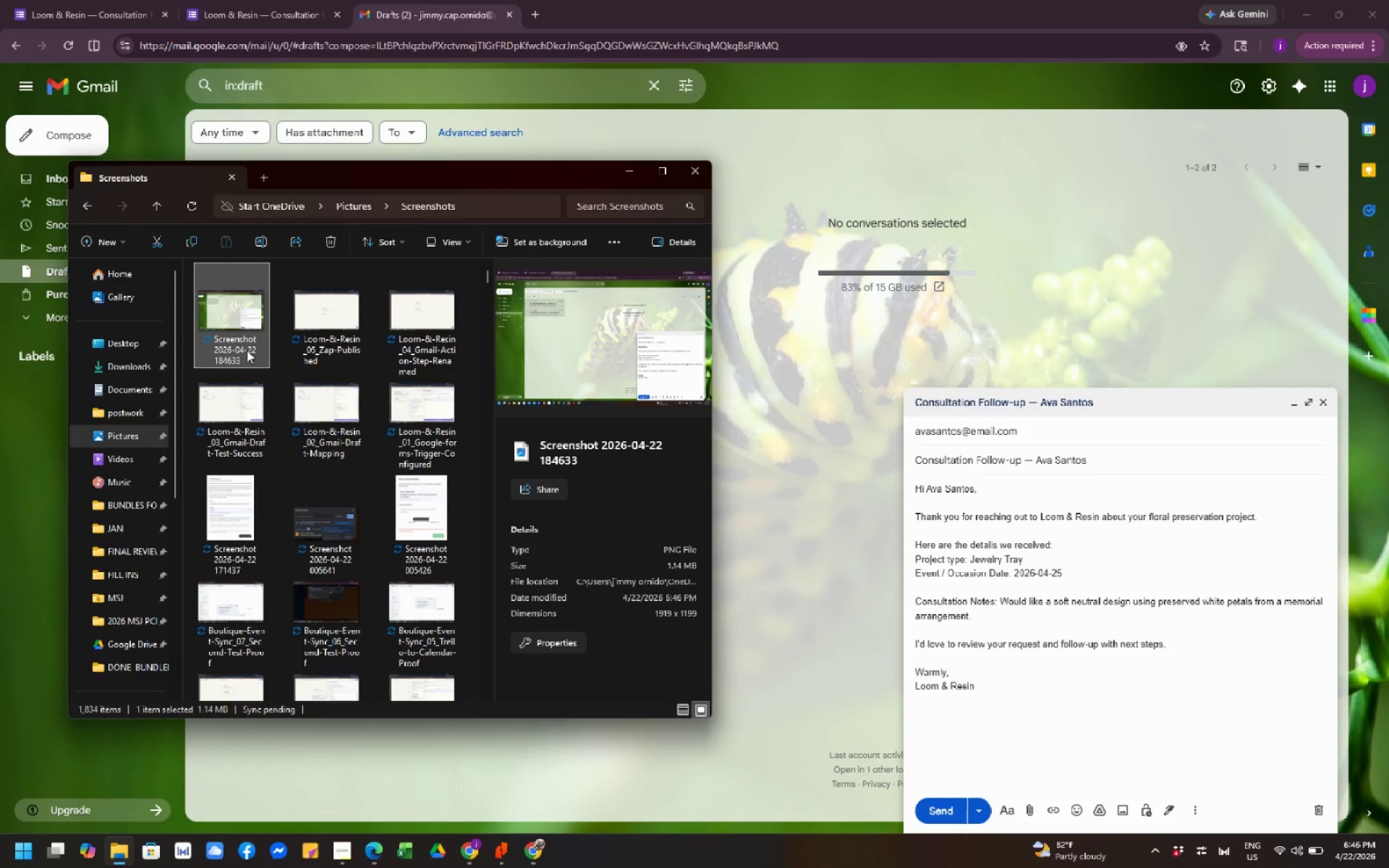 
key(F2)
 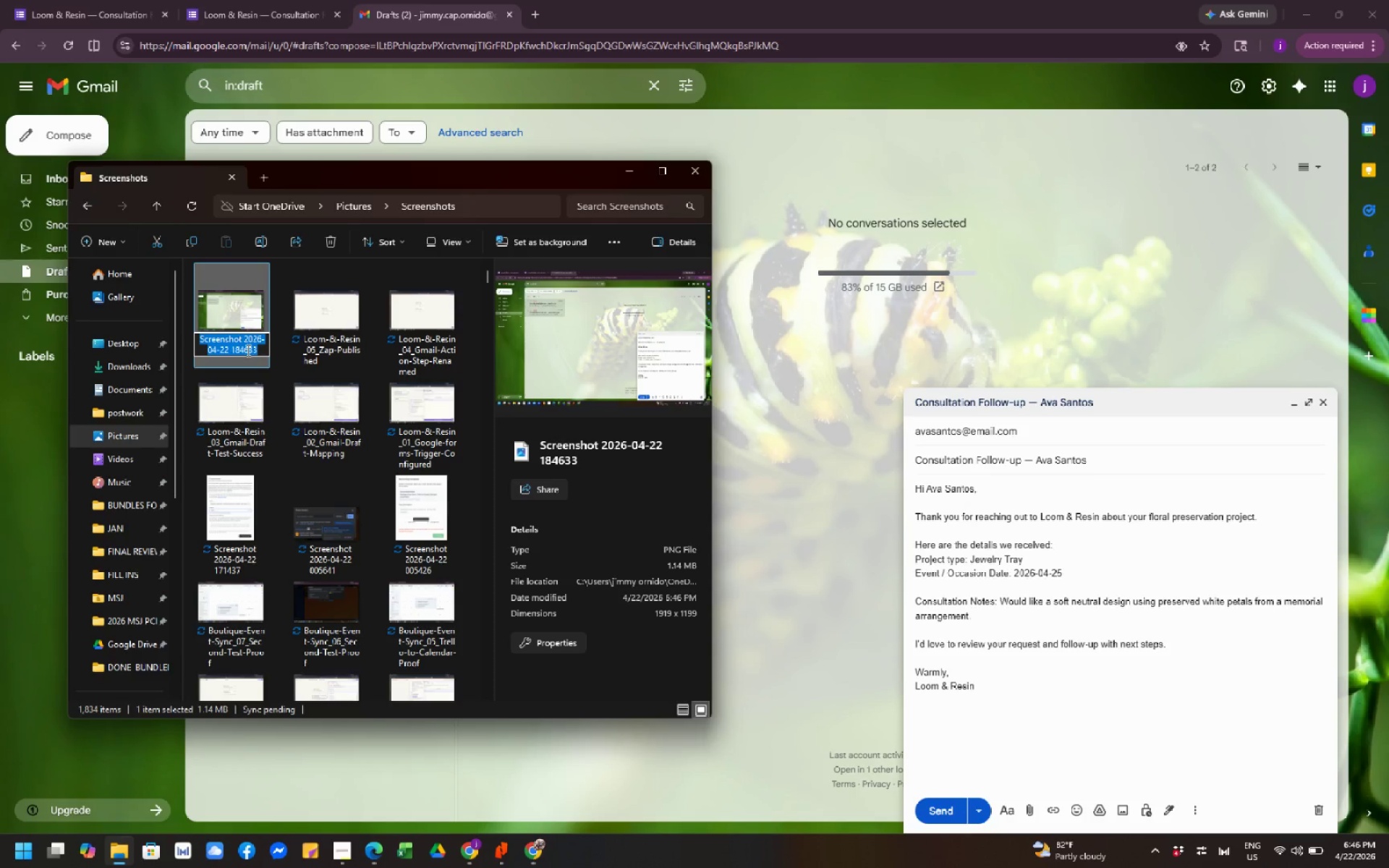 
key(Control+V)
 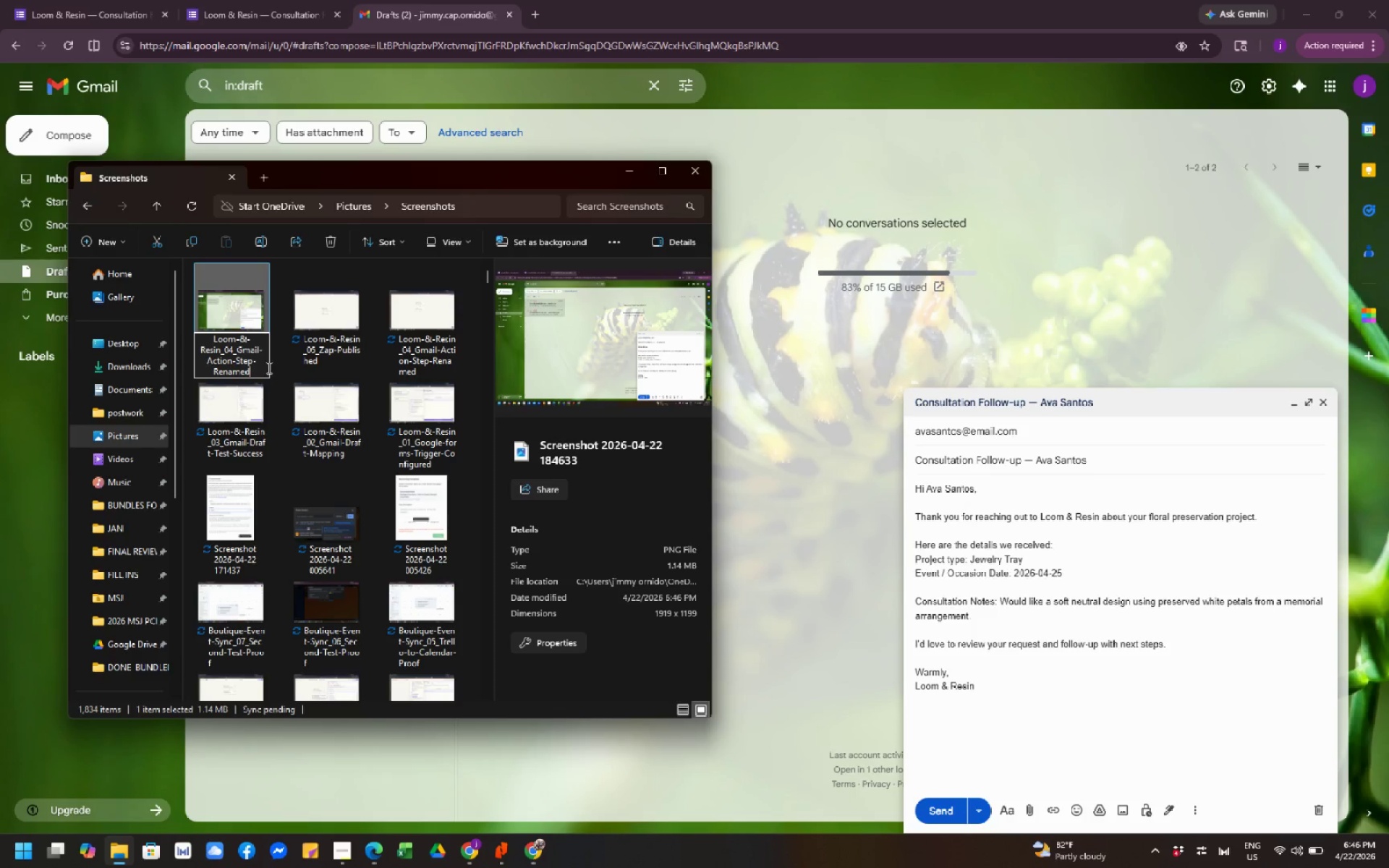 
left_click([237, 354])
 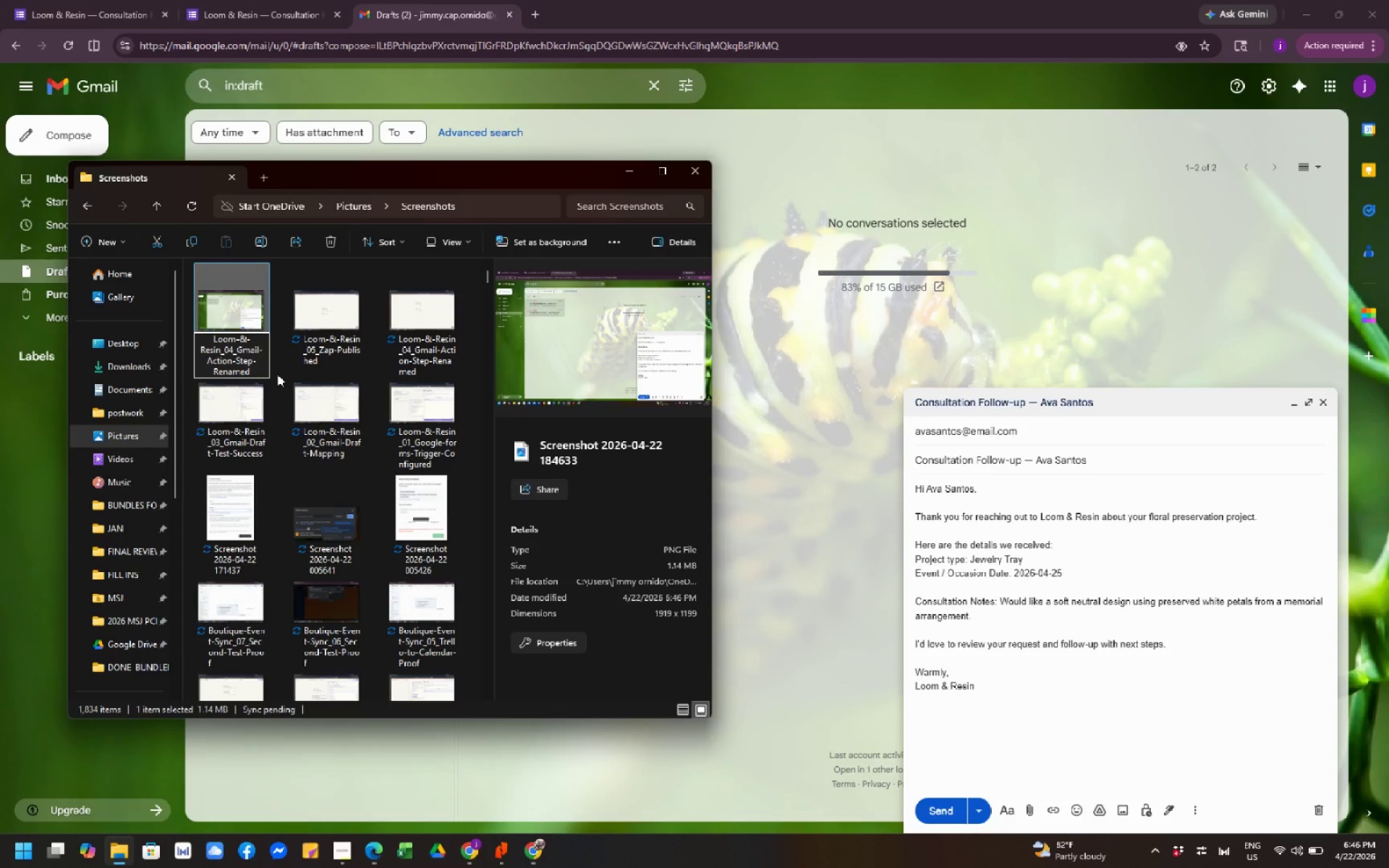 
key(ArrowLeft)
 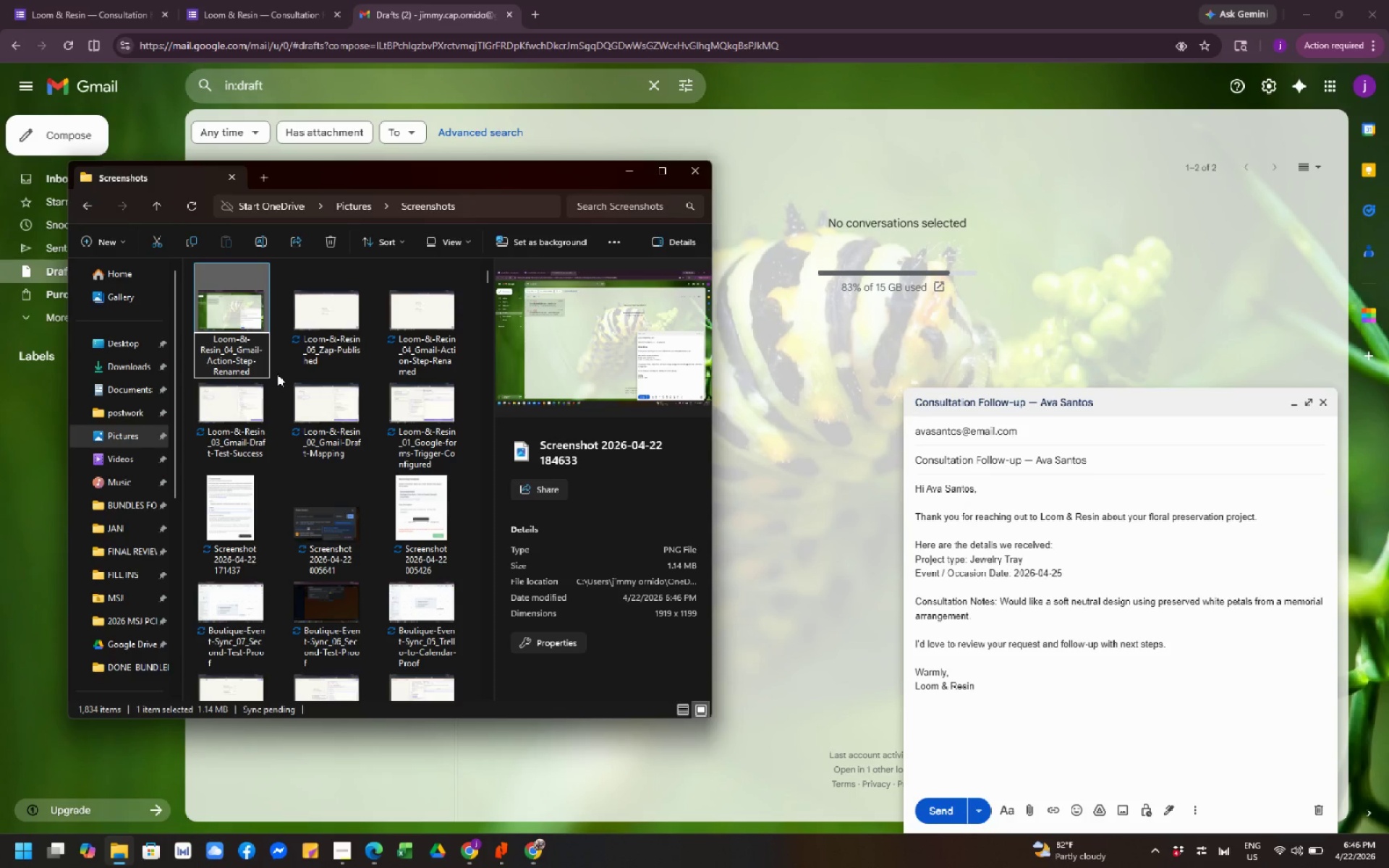 
key(Backspace)
 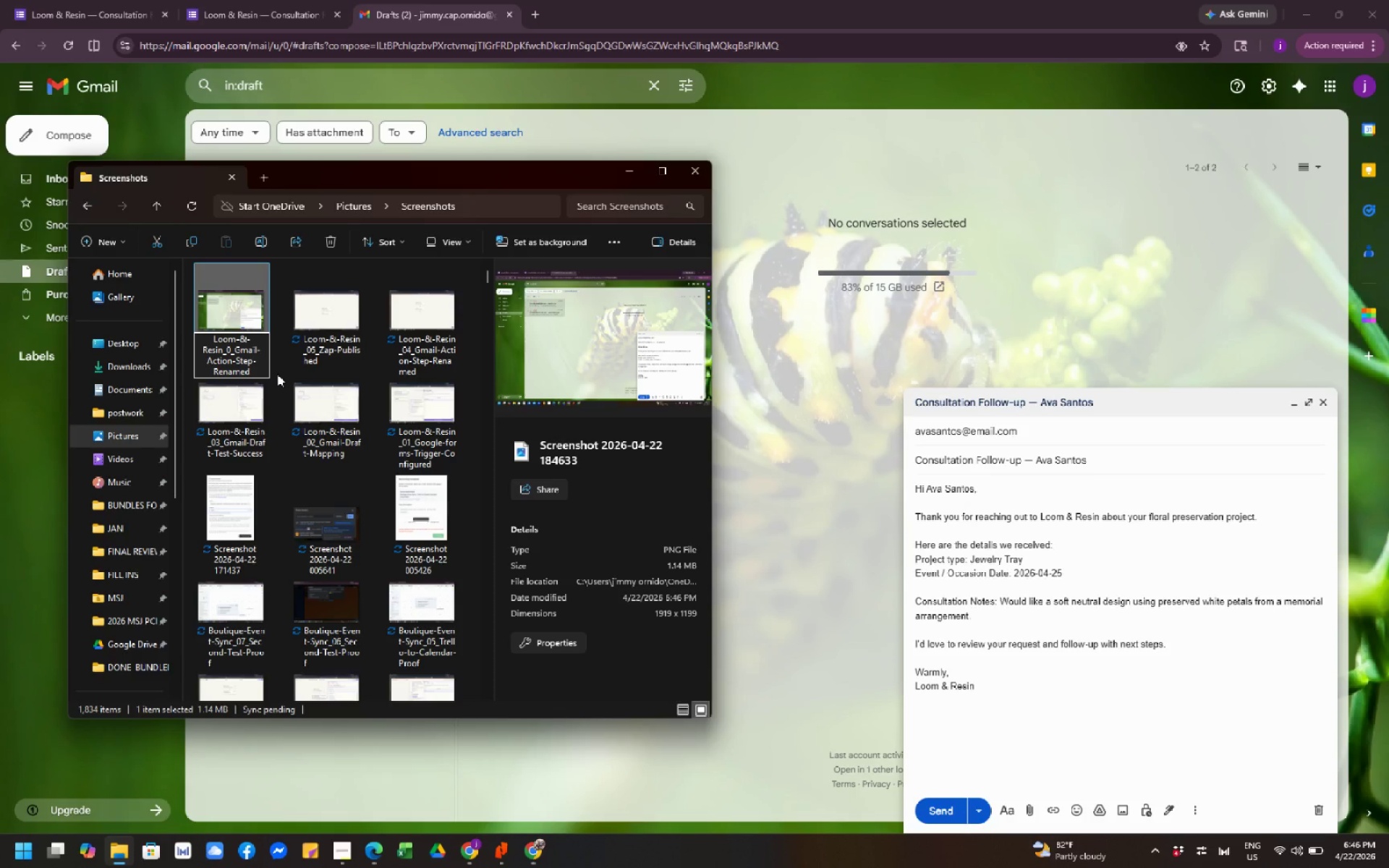 
key(Numpad6)
 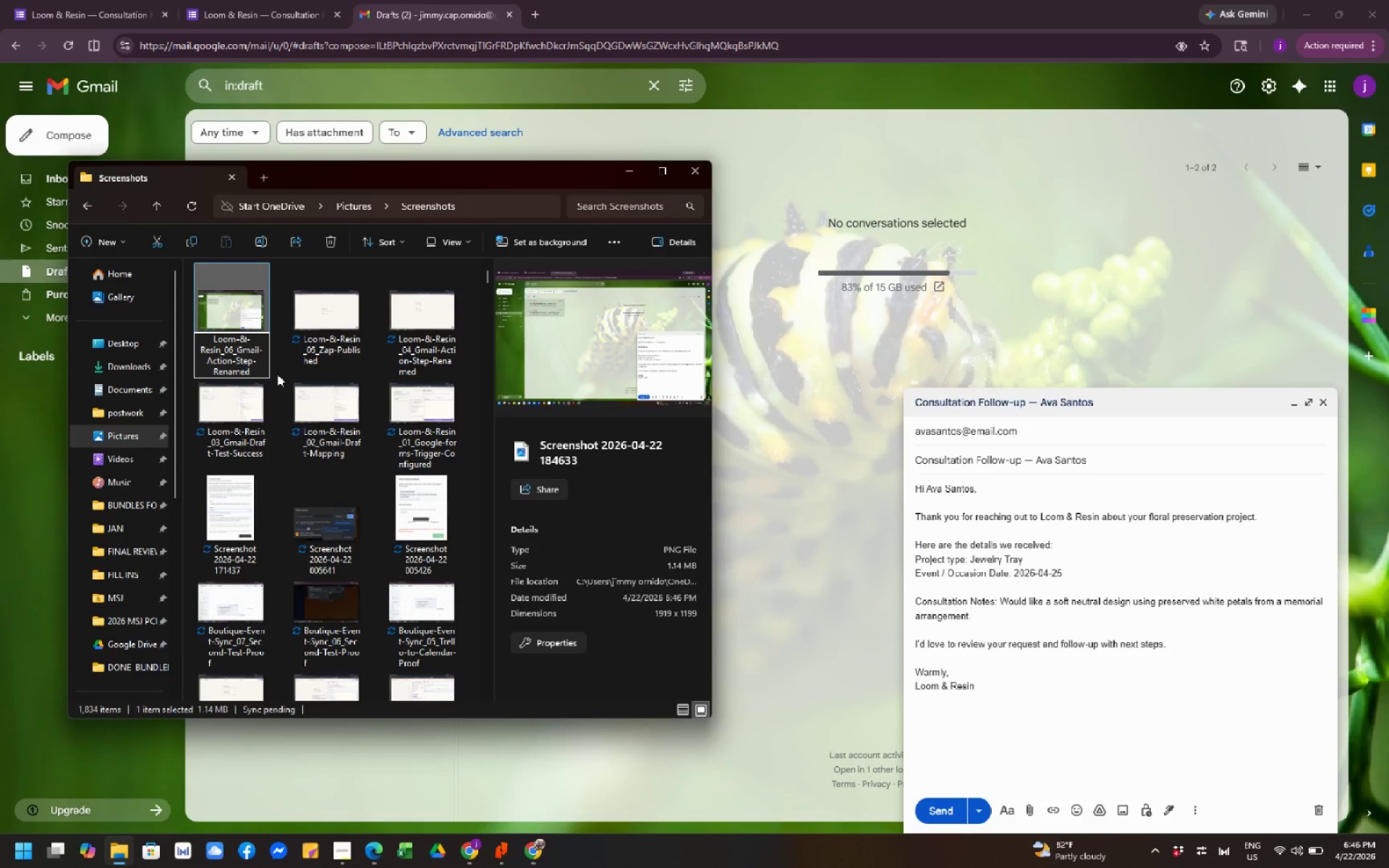 
key(ArrowRight)
 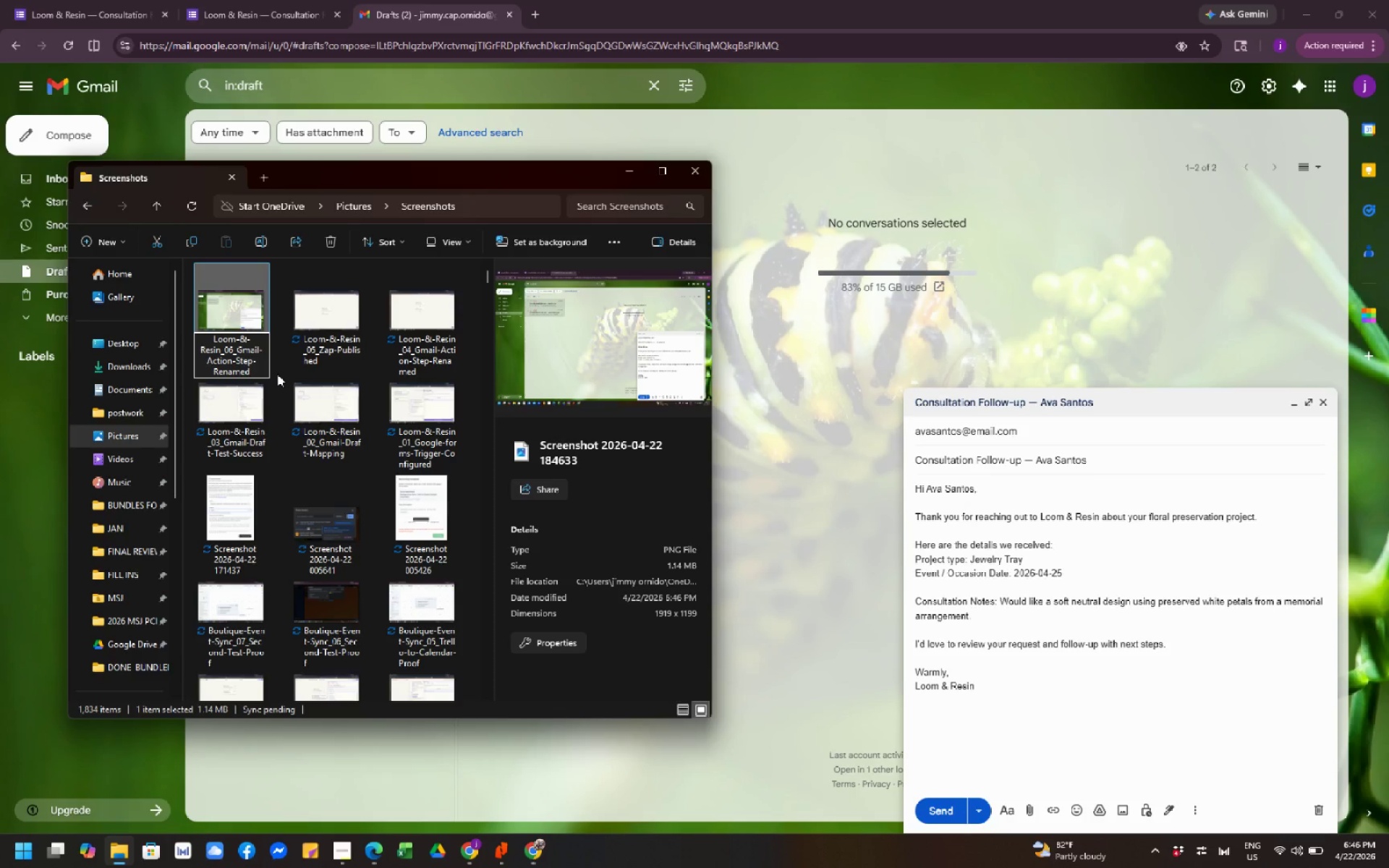 
key(Control+Shift+ArrowRight)
 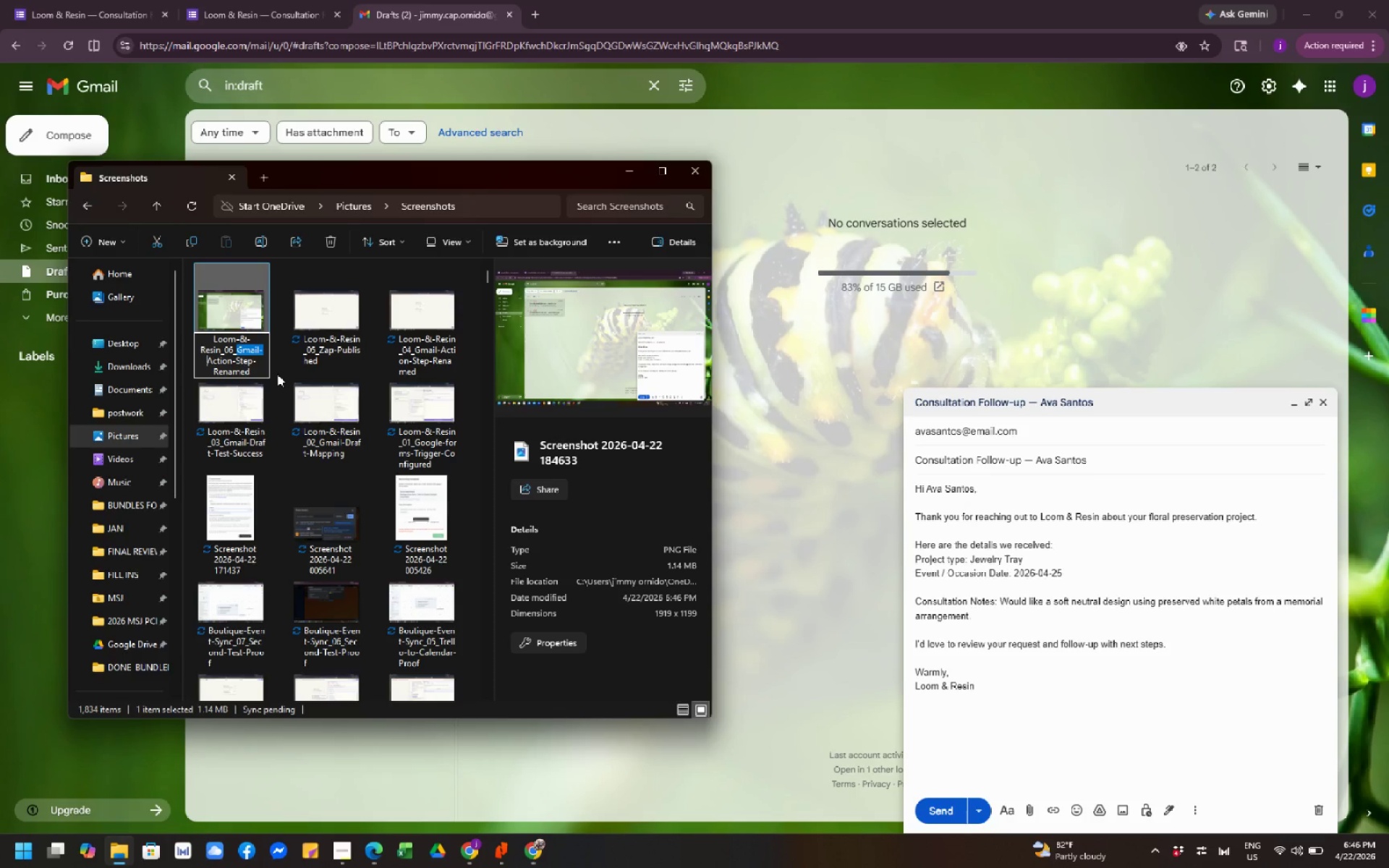 
key(Control+Shift+ArrowRight)
 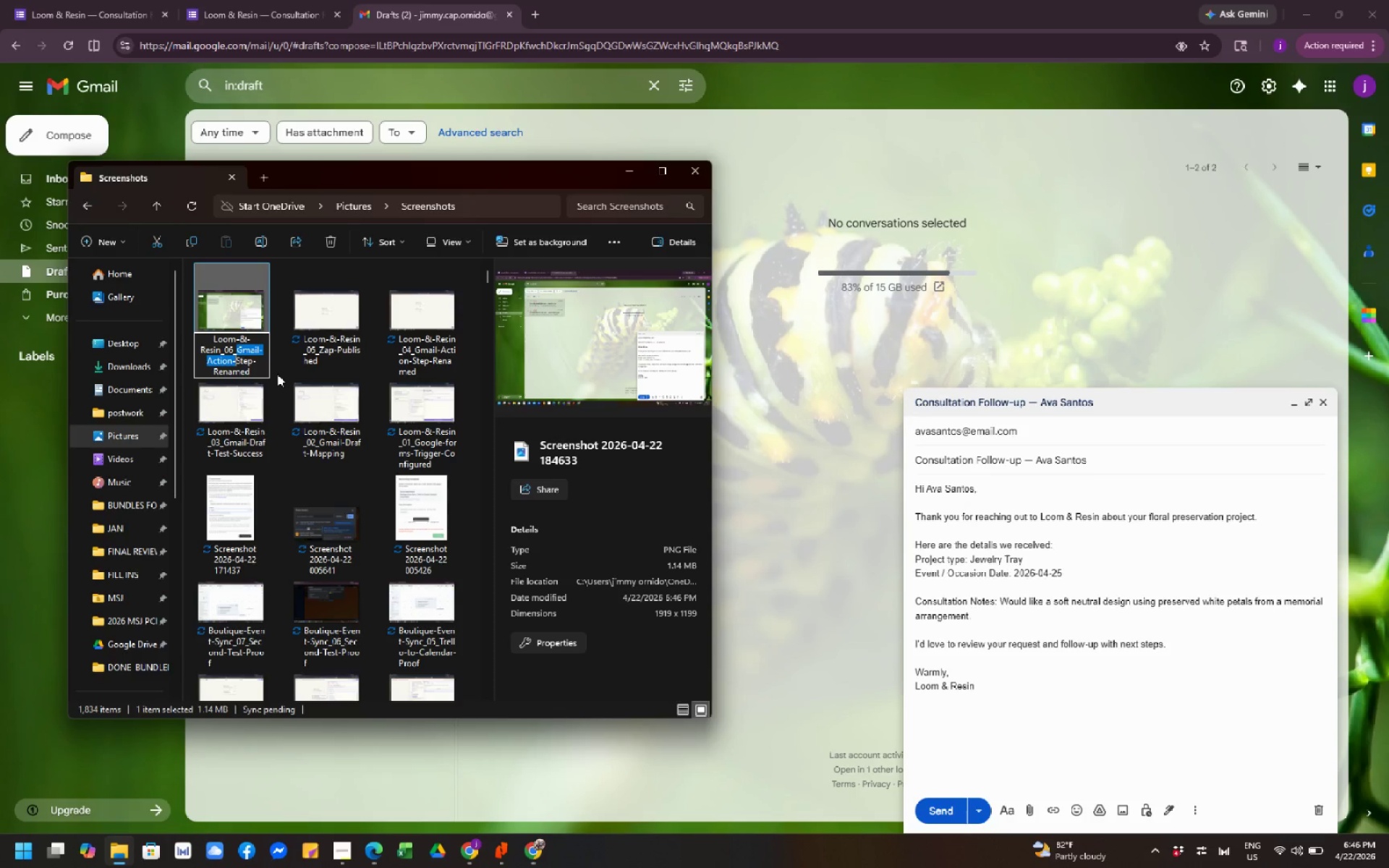 
key(Control+Shift+ArrowRight)
 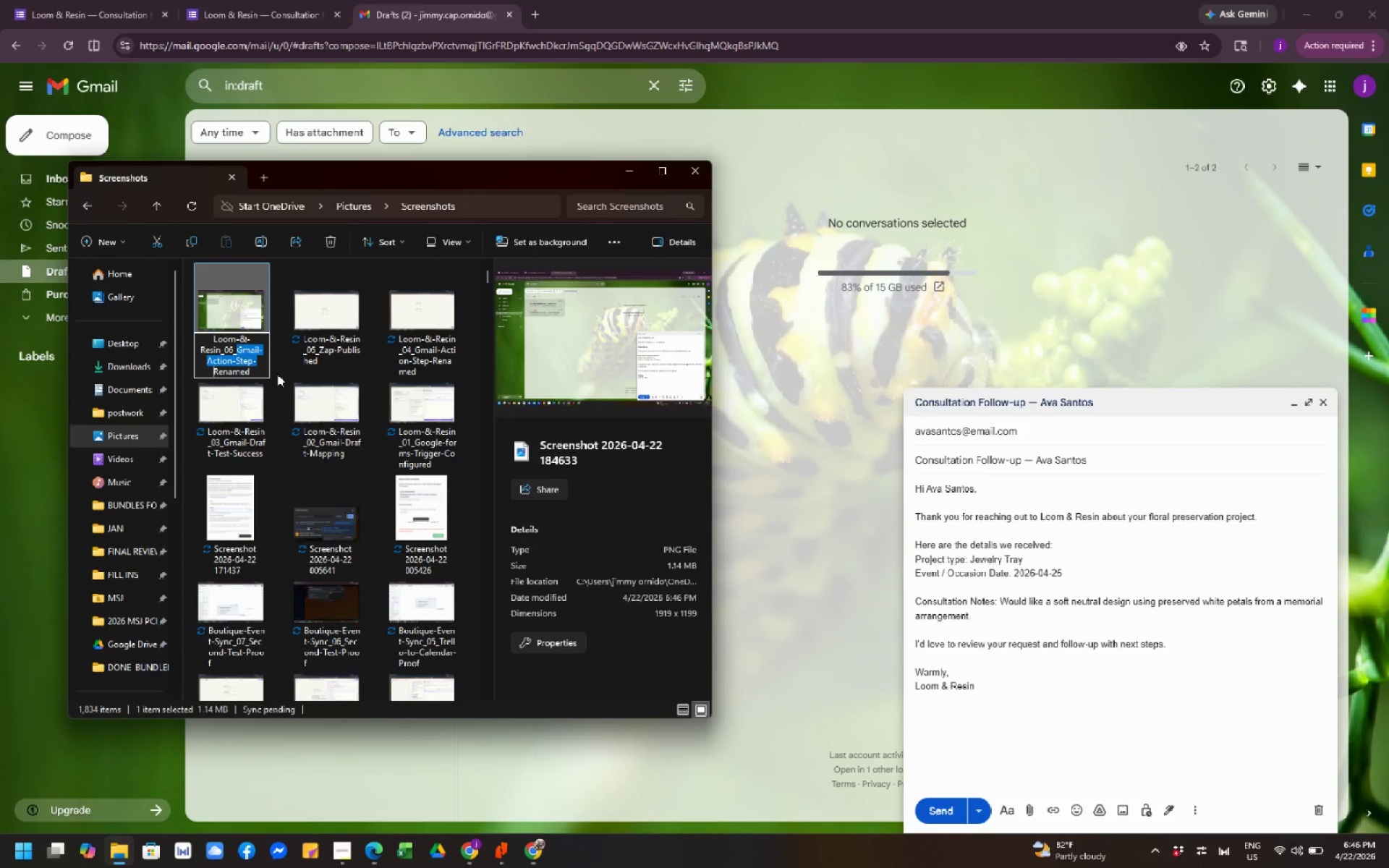 
key(Control+Shift+ArrowRight)
 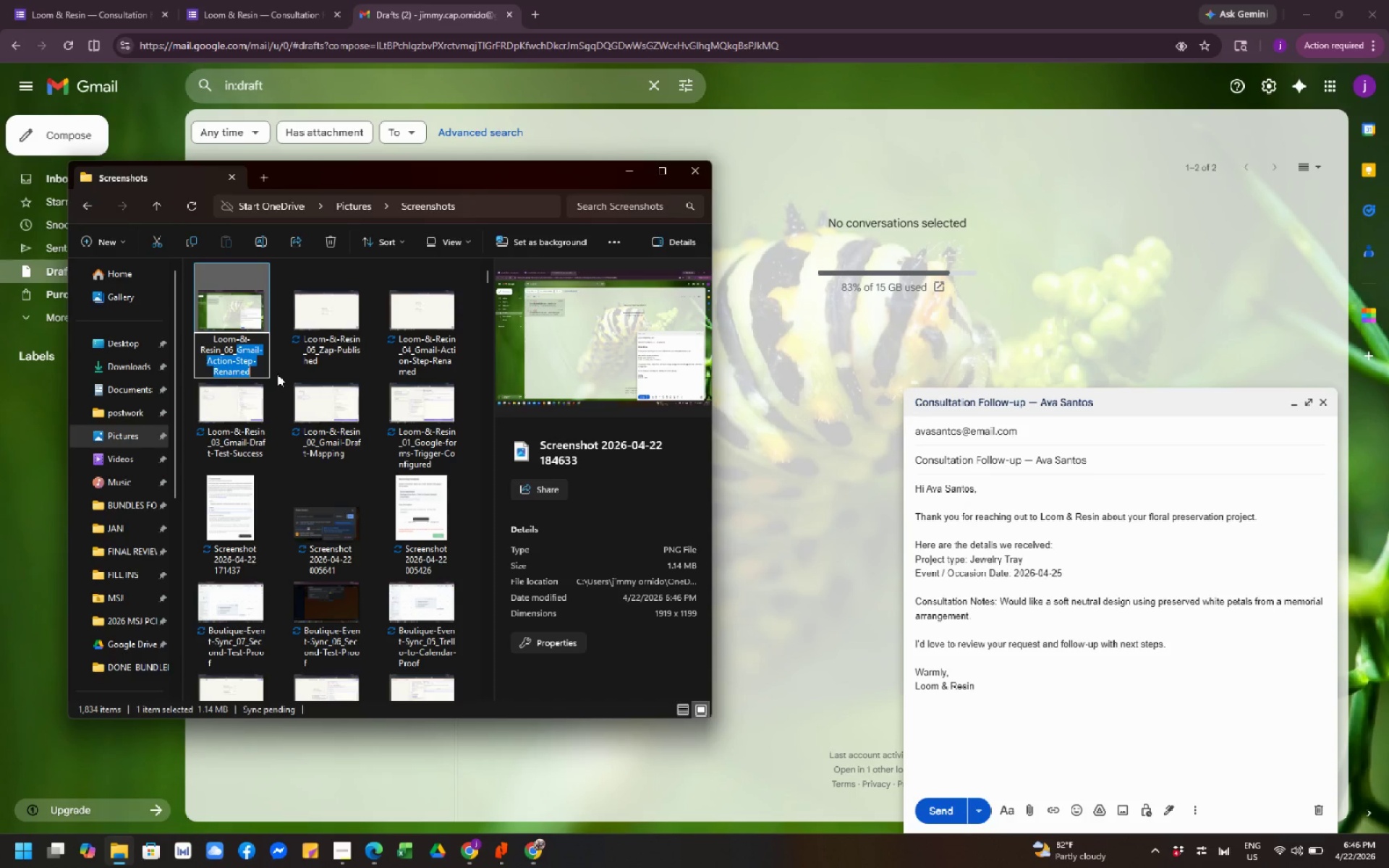 
key(Control+Shift+ArrowRight)
 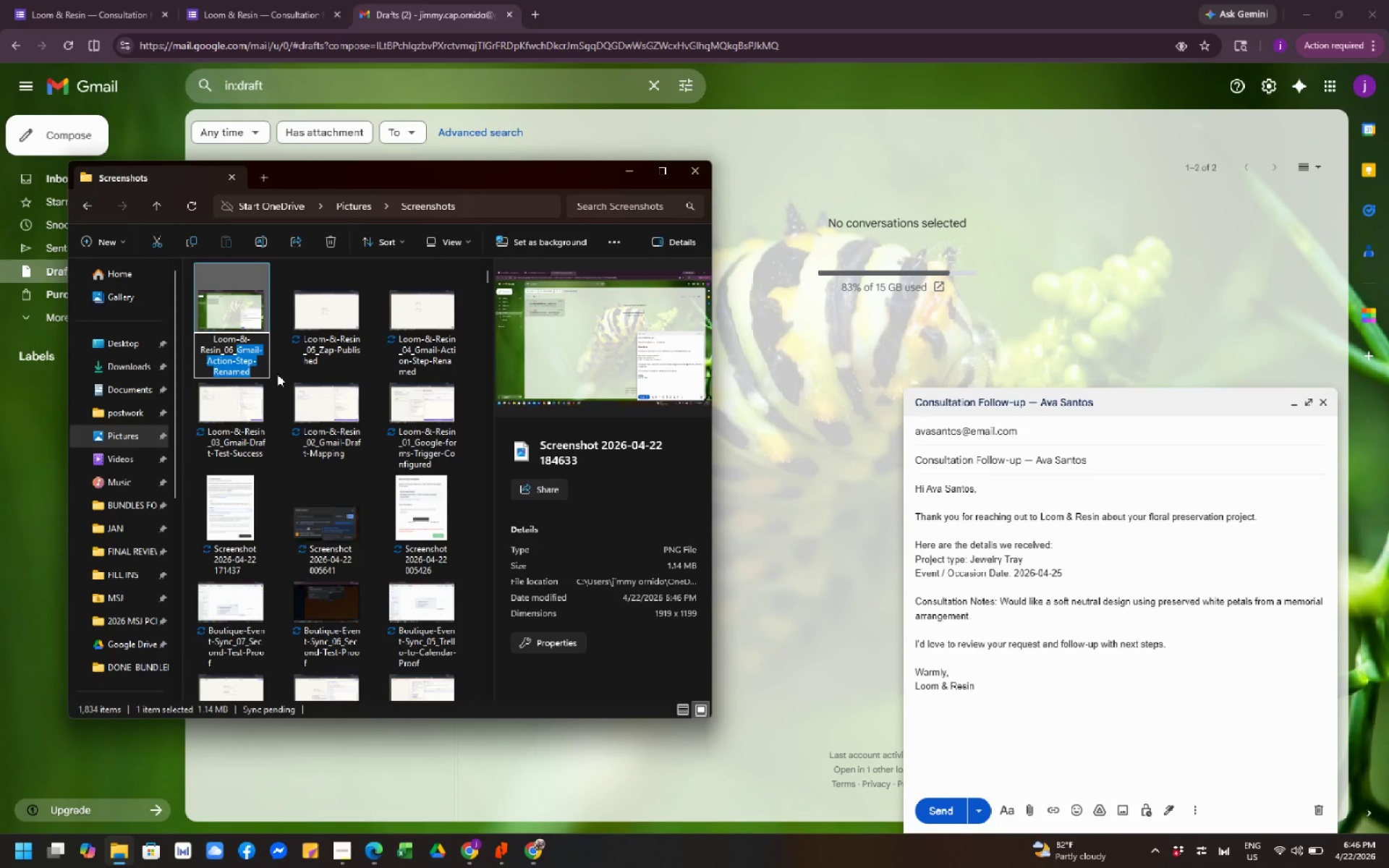 
key(Backspace)
type(Gmail-Draft)
 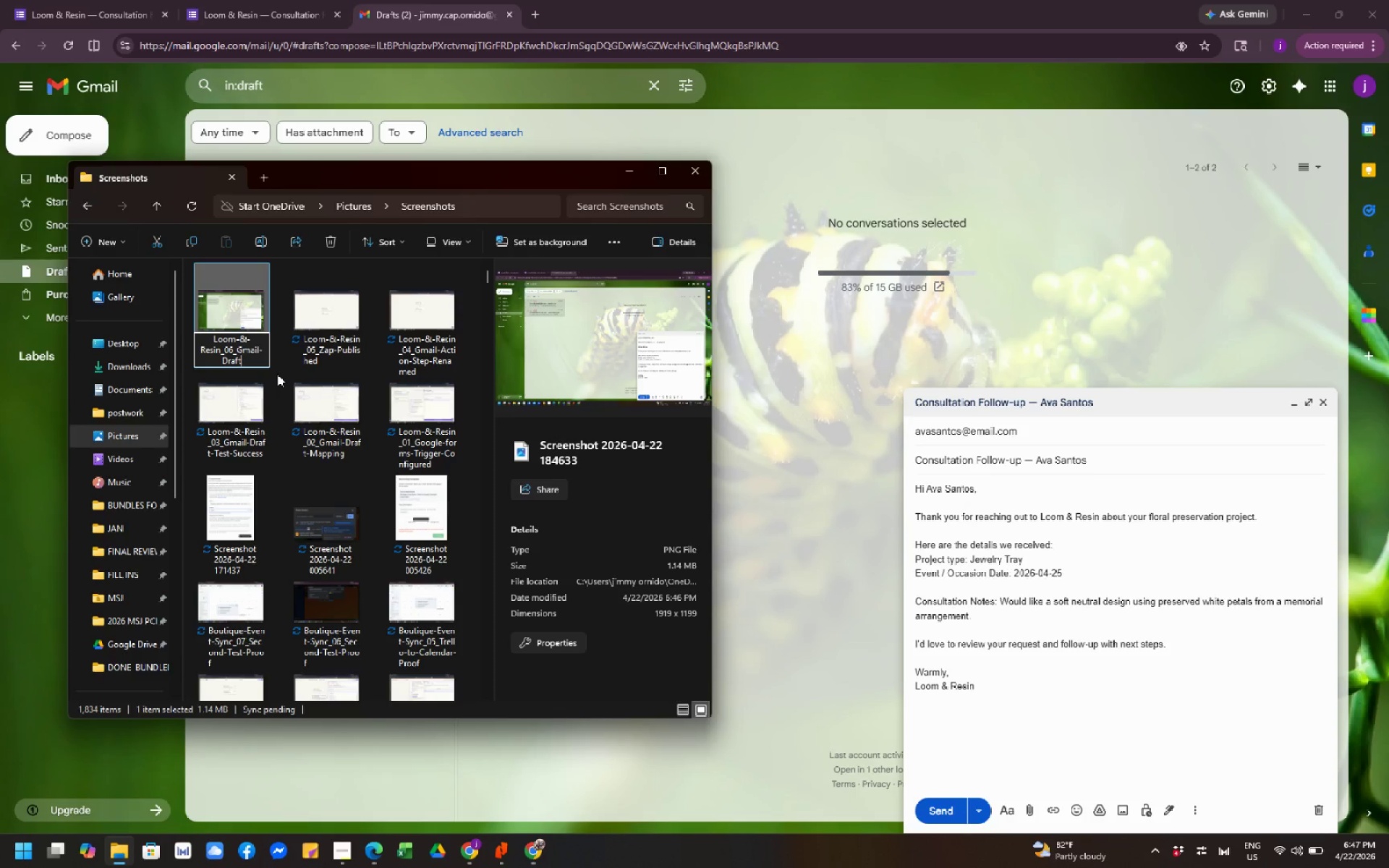 
type(-in-Drafts-Folder)
 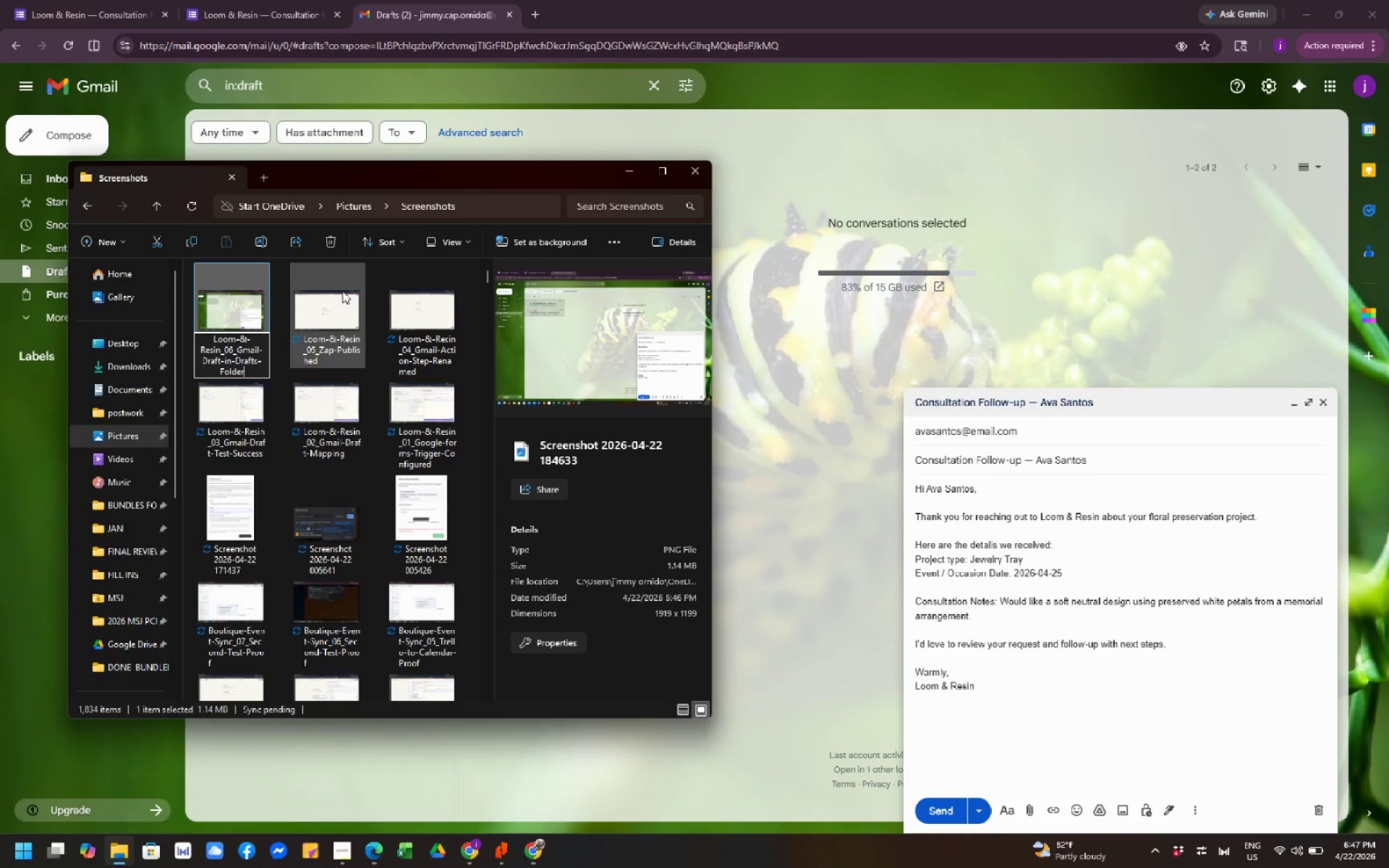 
left_click([314, 339])
 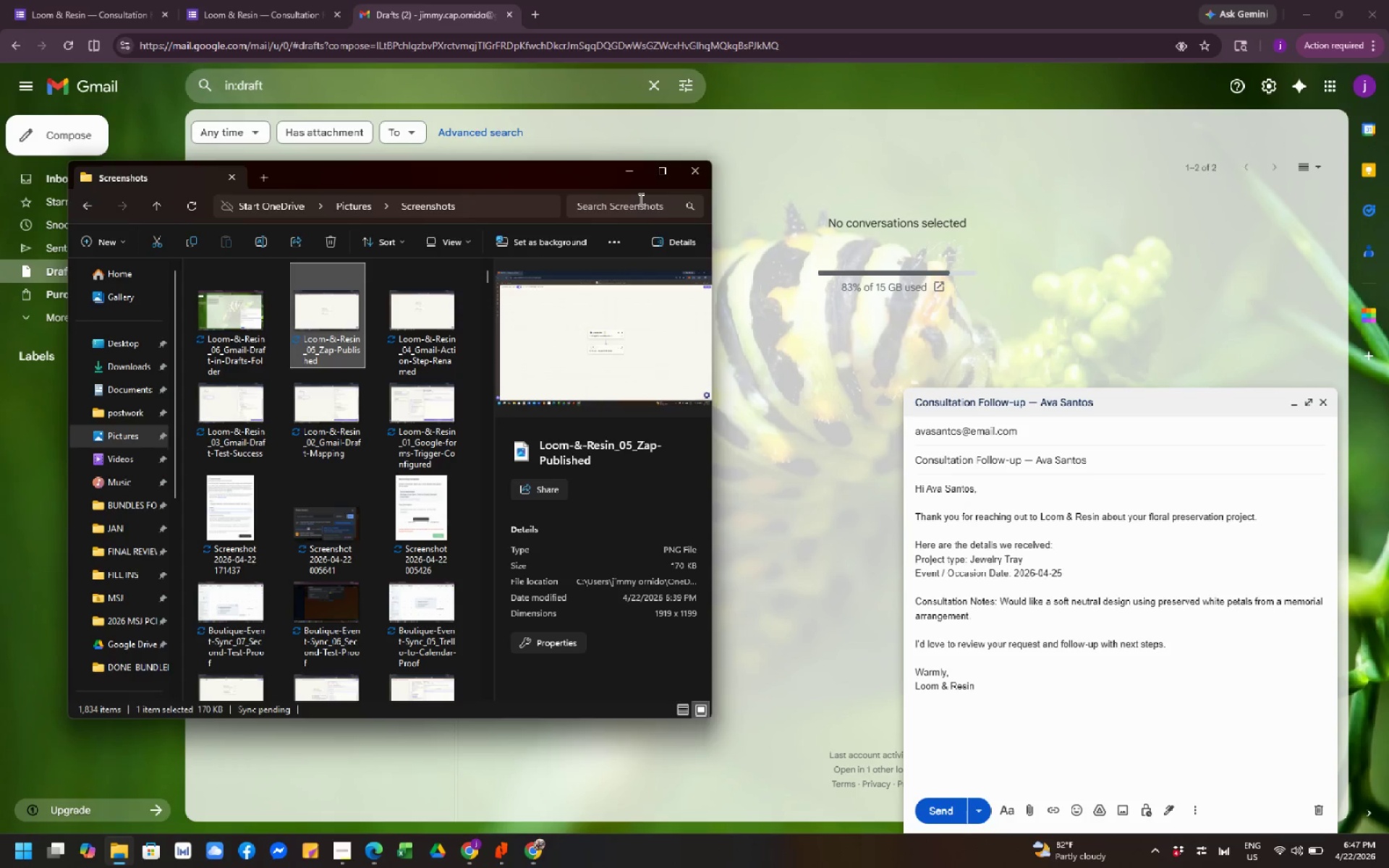 
left_click([633, 181])
 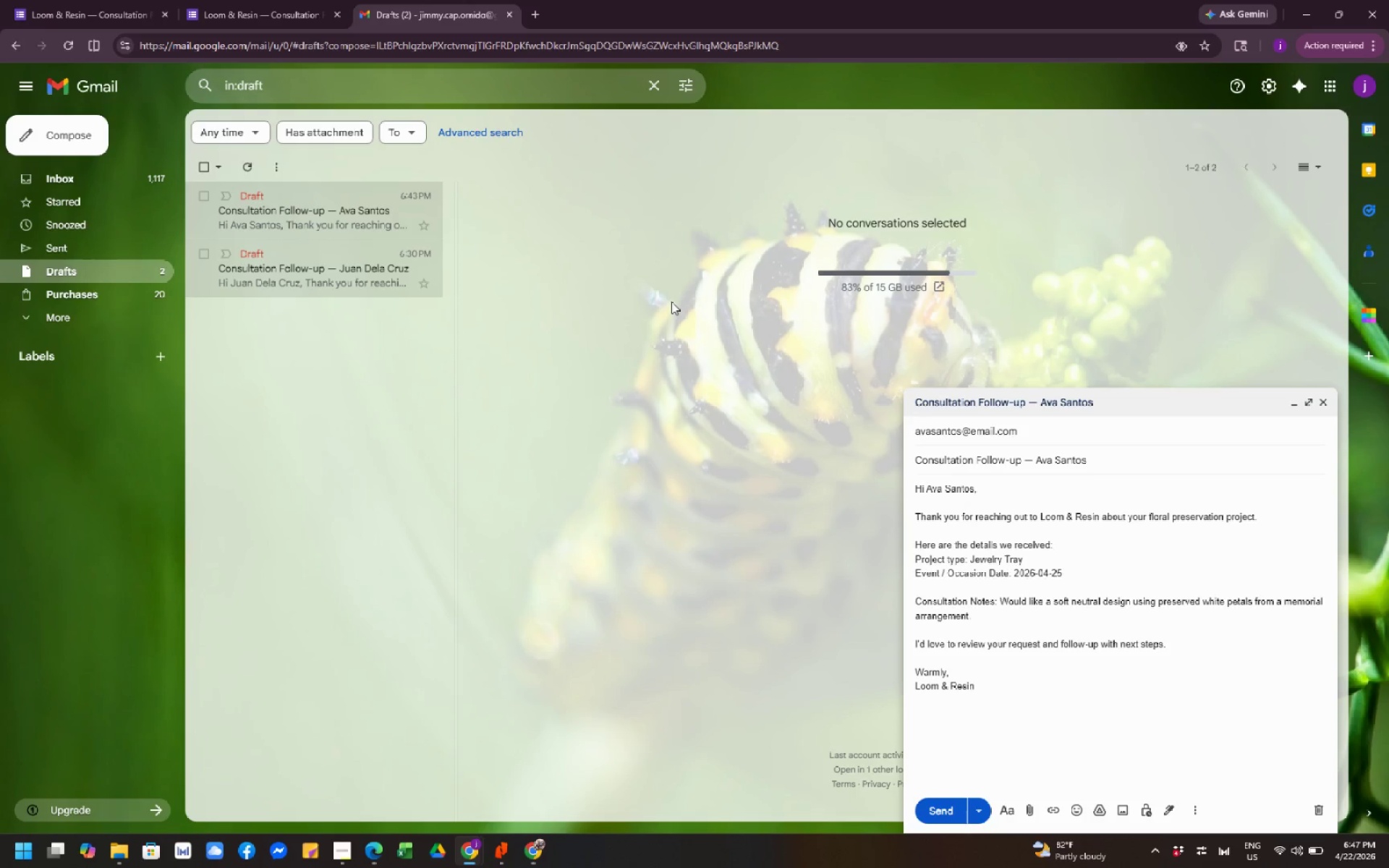 
wait(21.08)
 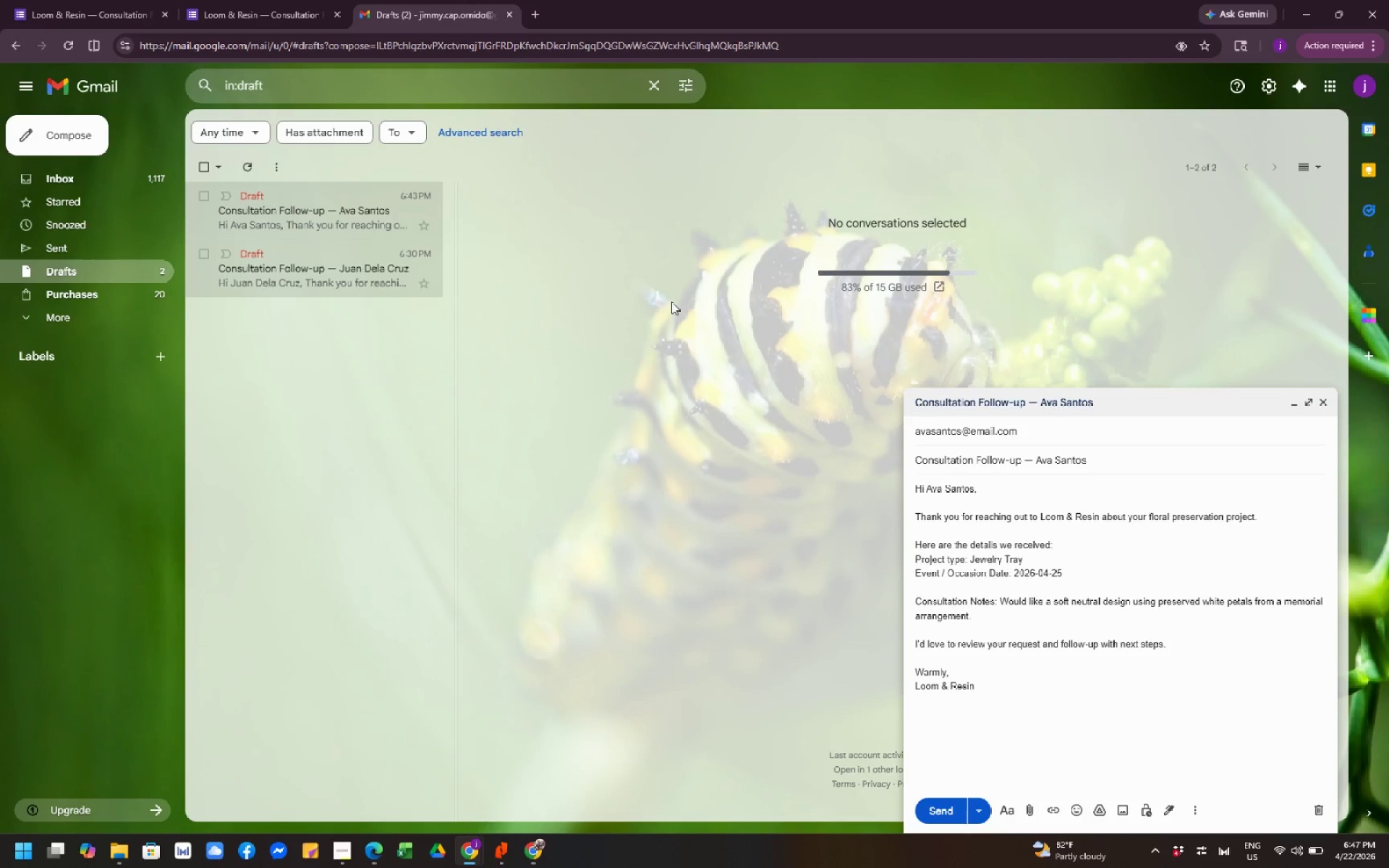 
left_click([269, 1])
 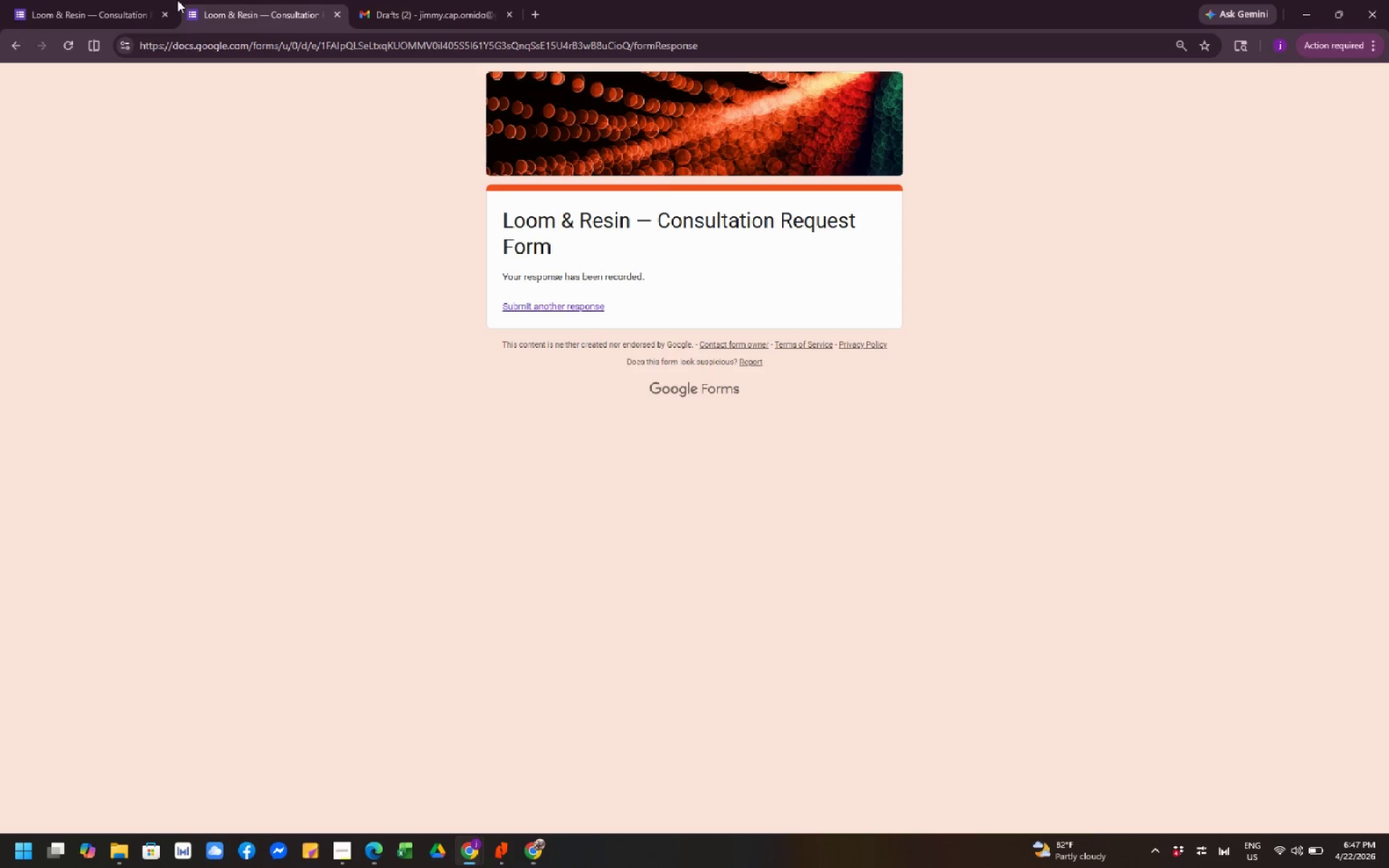 
left_click([109, 5])
 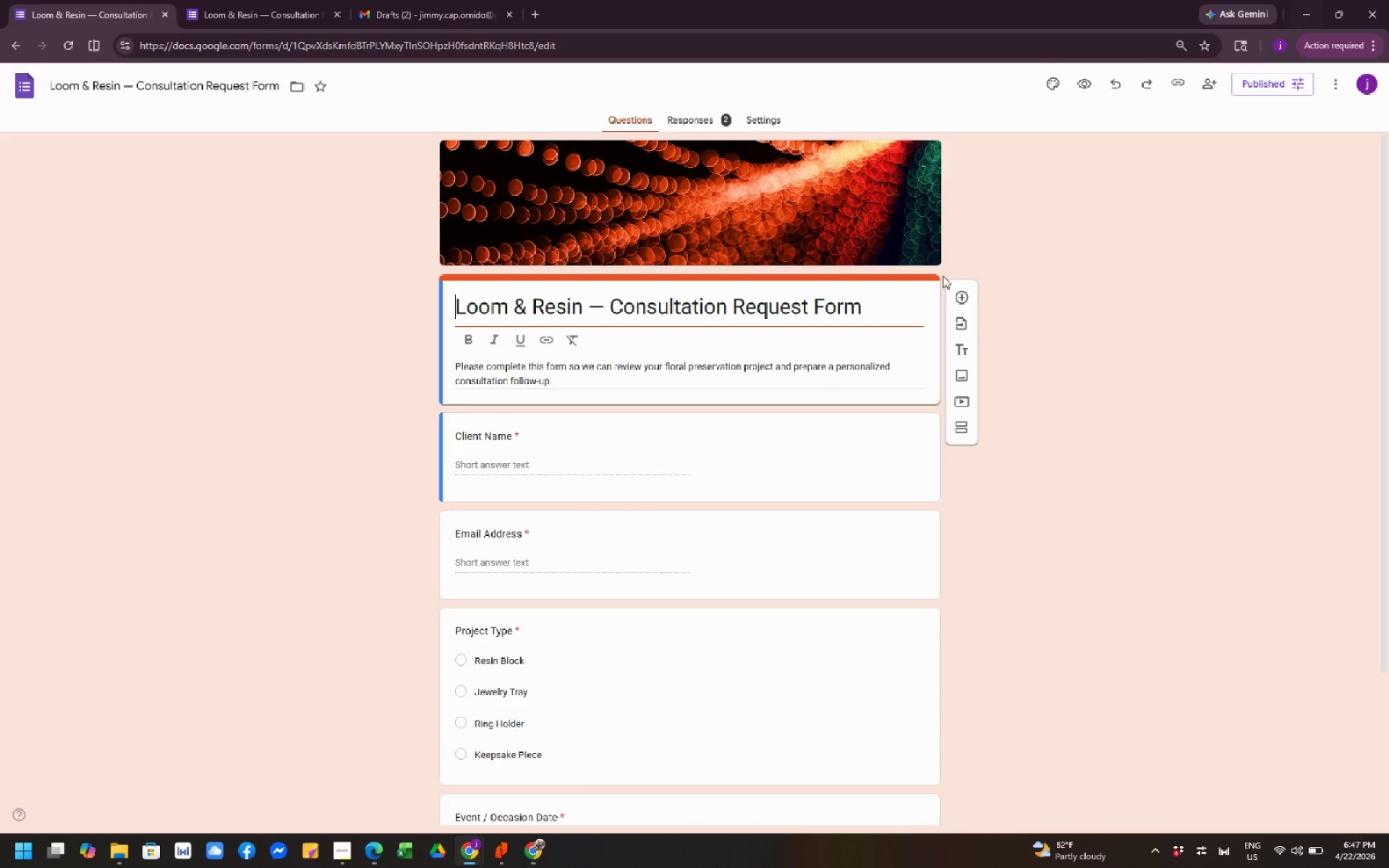 
left_click([527, 863])
 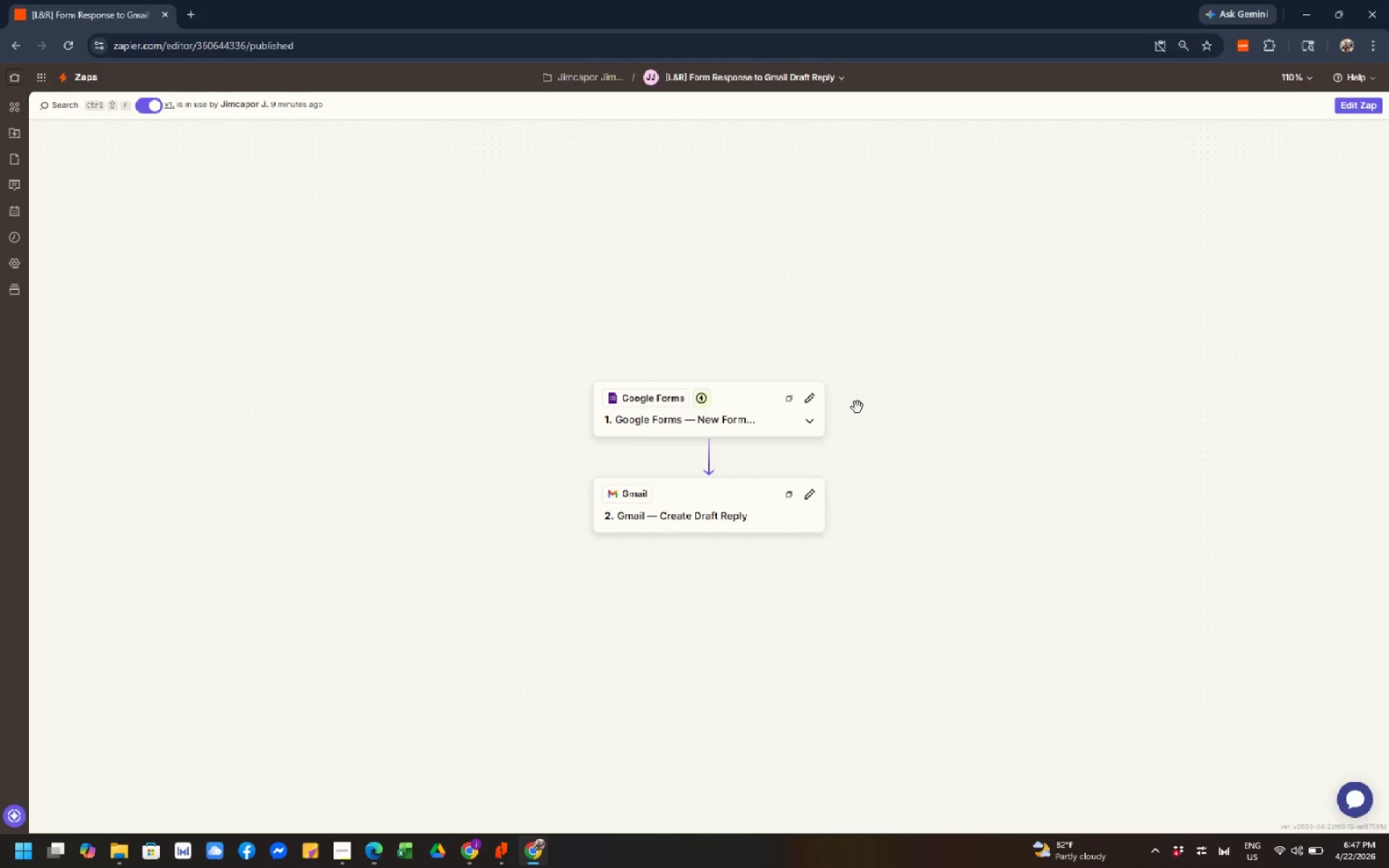 
left_click_drag(start_coordinate=[912, 404], to_coordinate=[931, 310])
 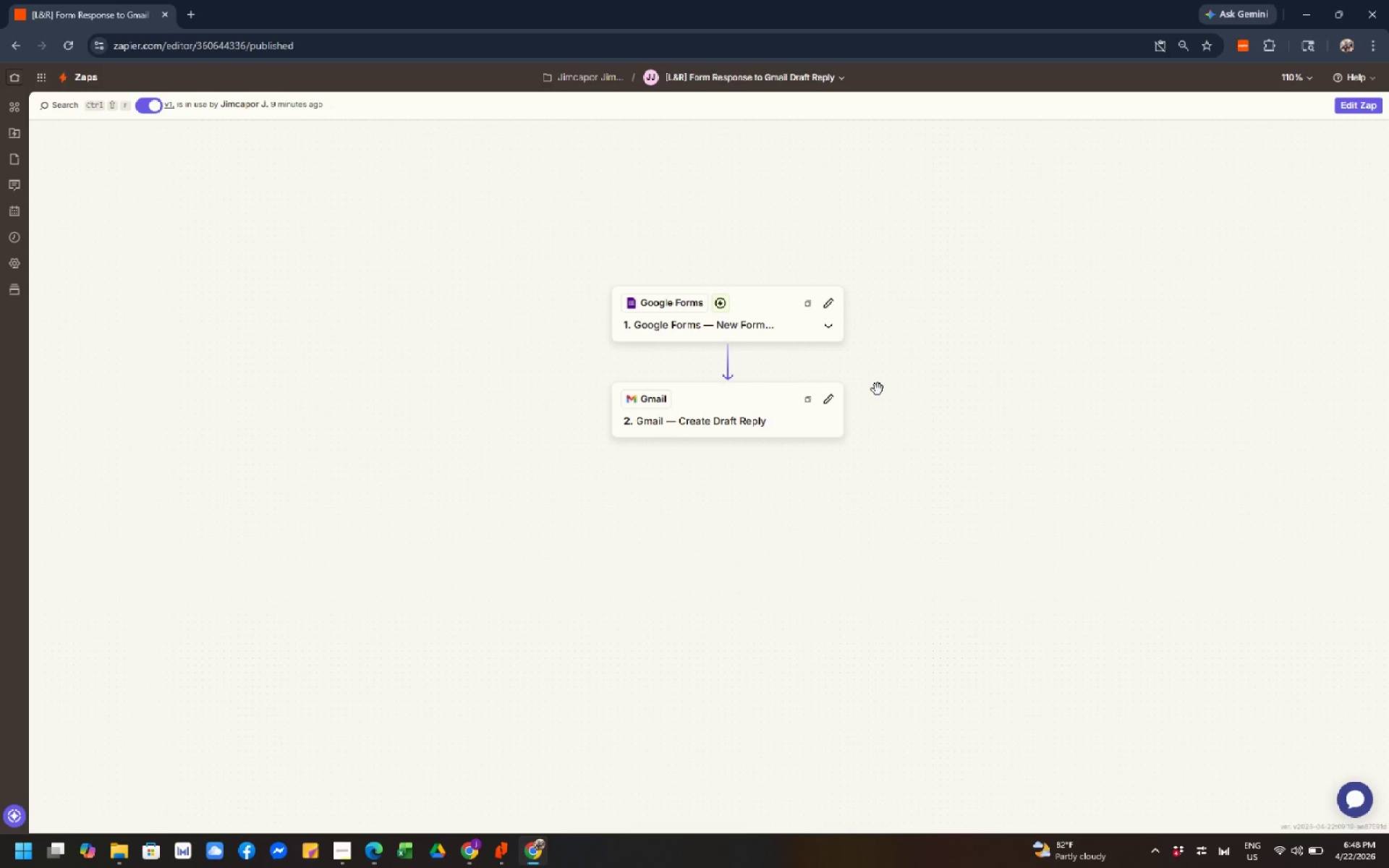 
wait(28.31)
 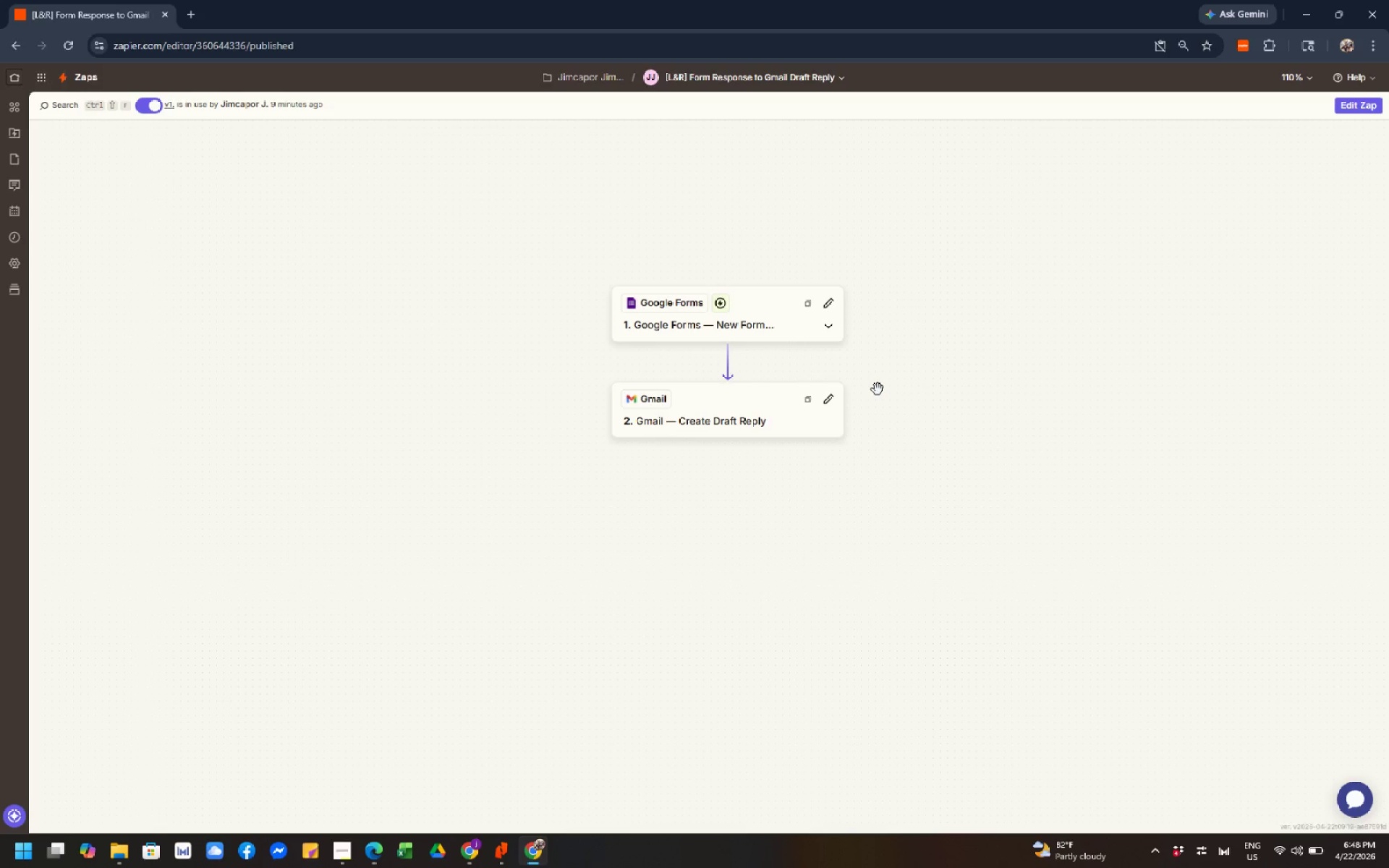 
left_click_drag(start_coordinate=[883, 516], to_coordinate=[874, 459])
 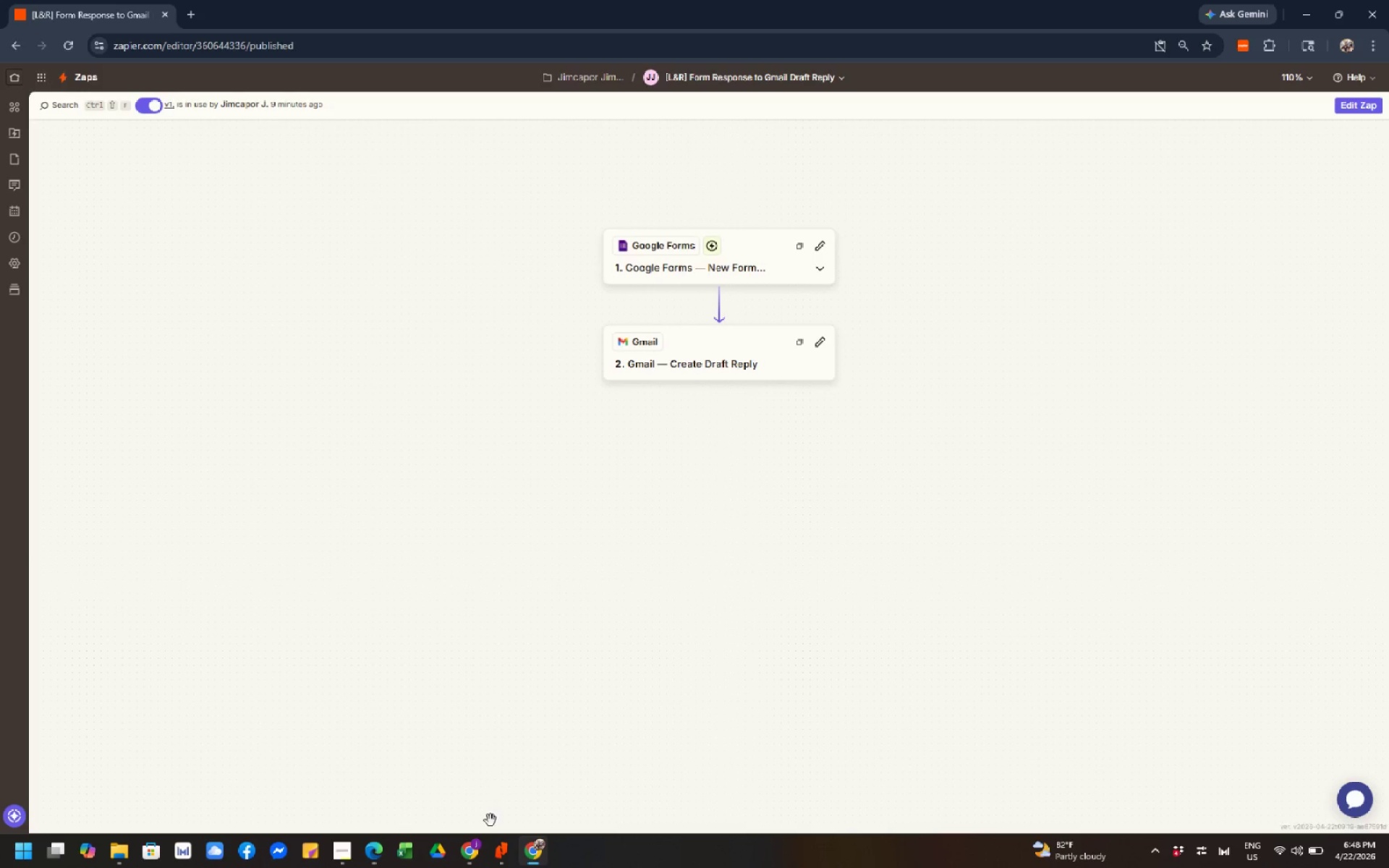 
left_click([472, 851])
 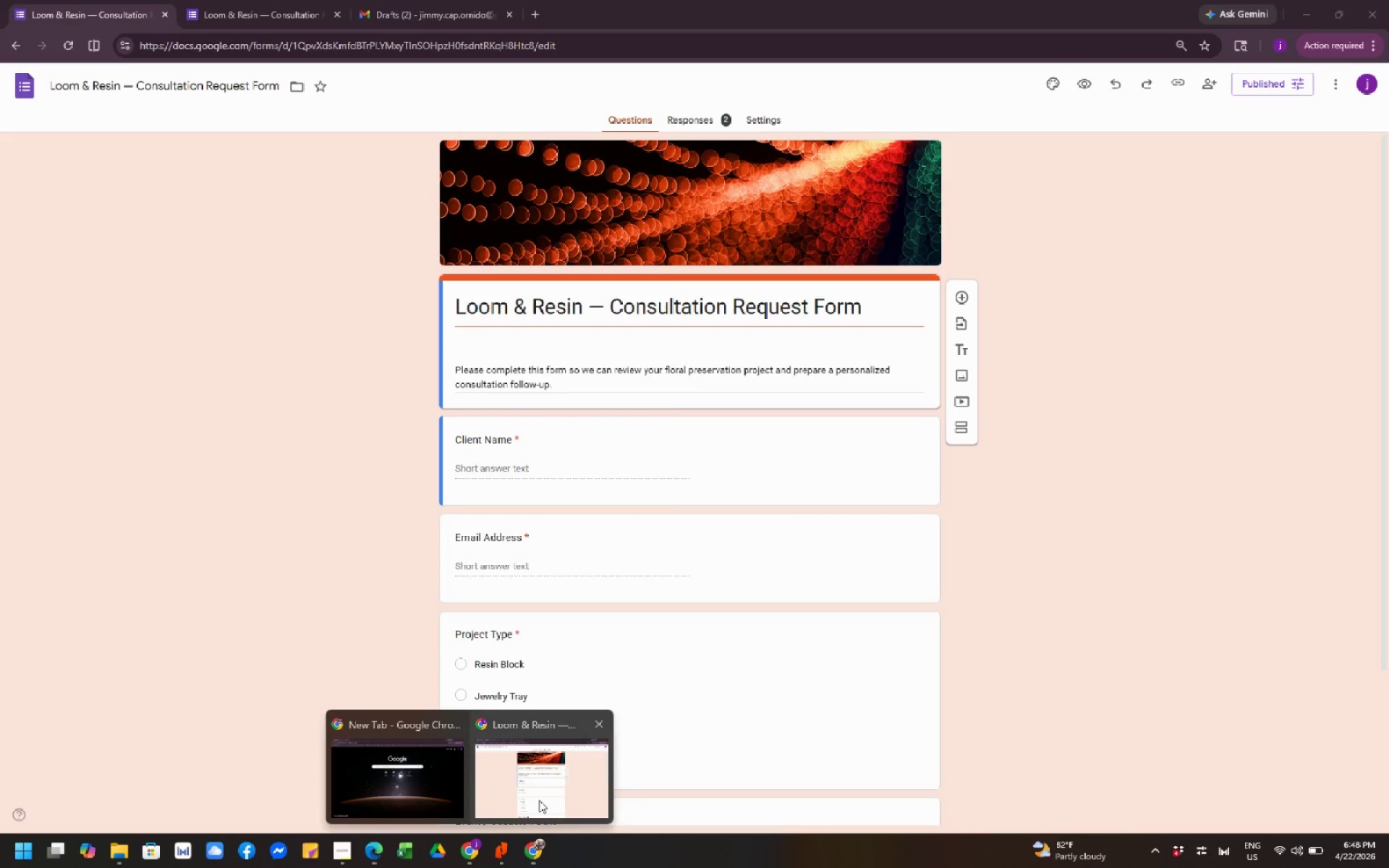 
left_click([539, 800])
 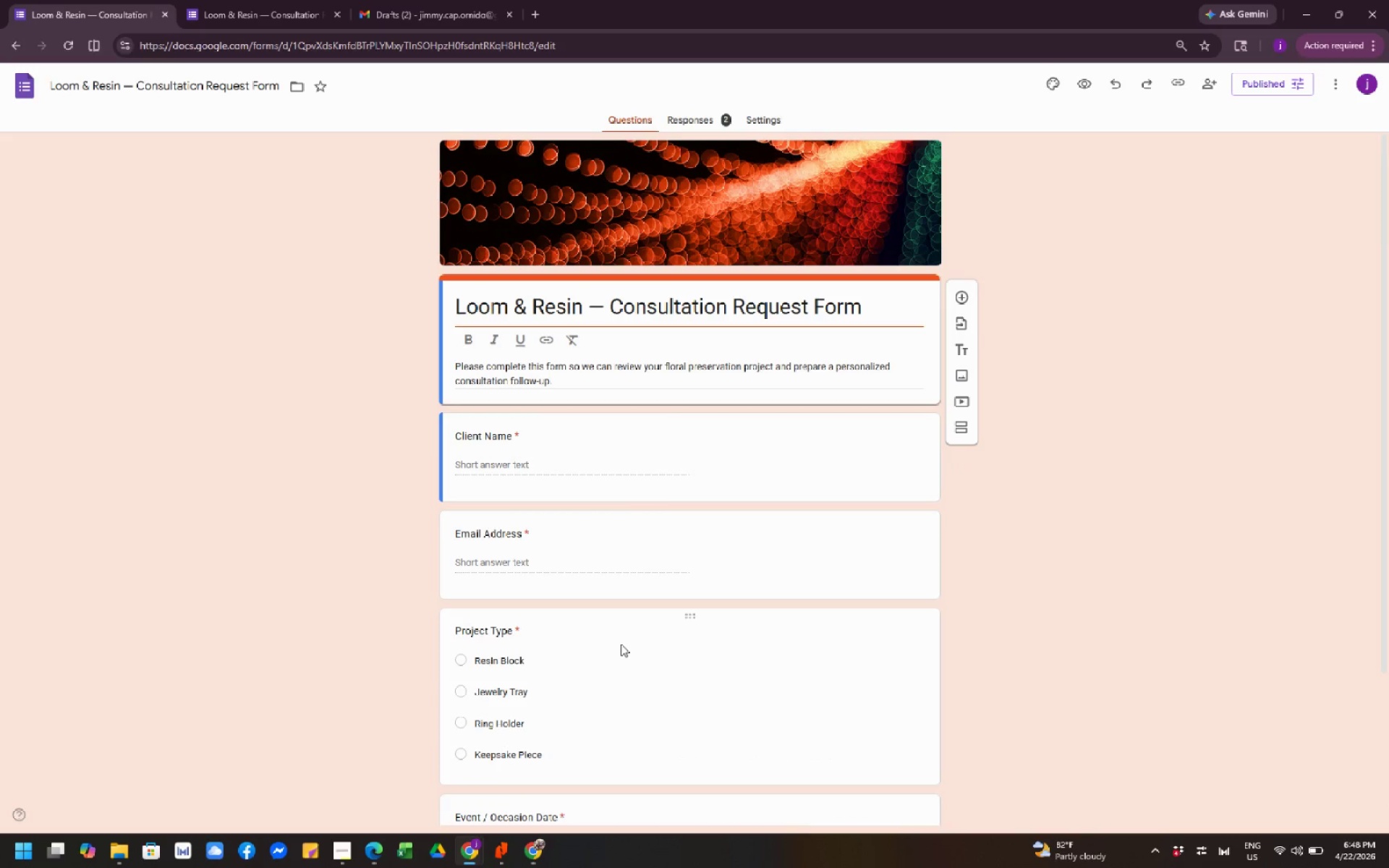 
wait(16.44)
 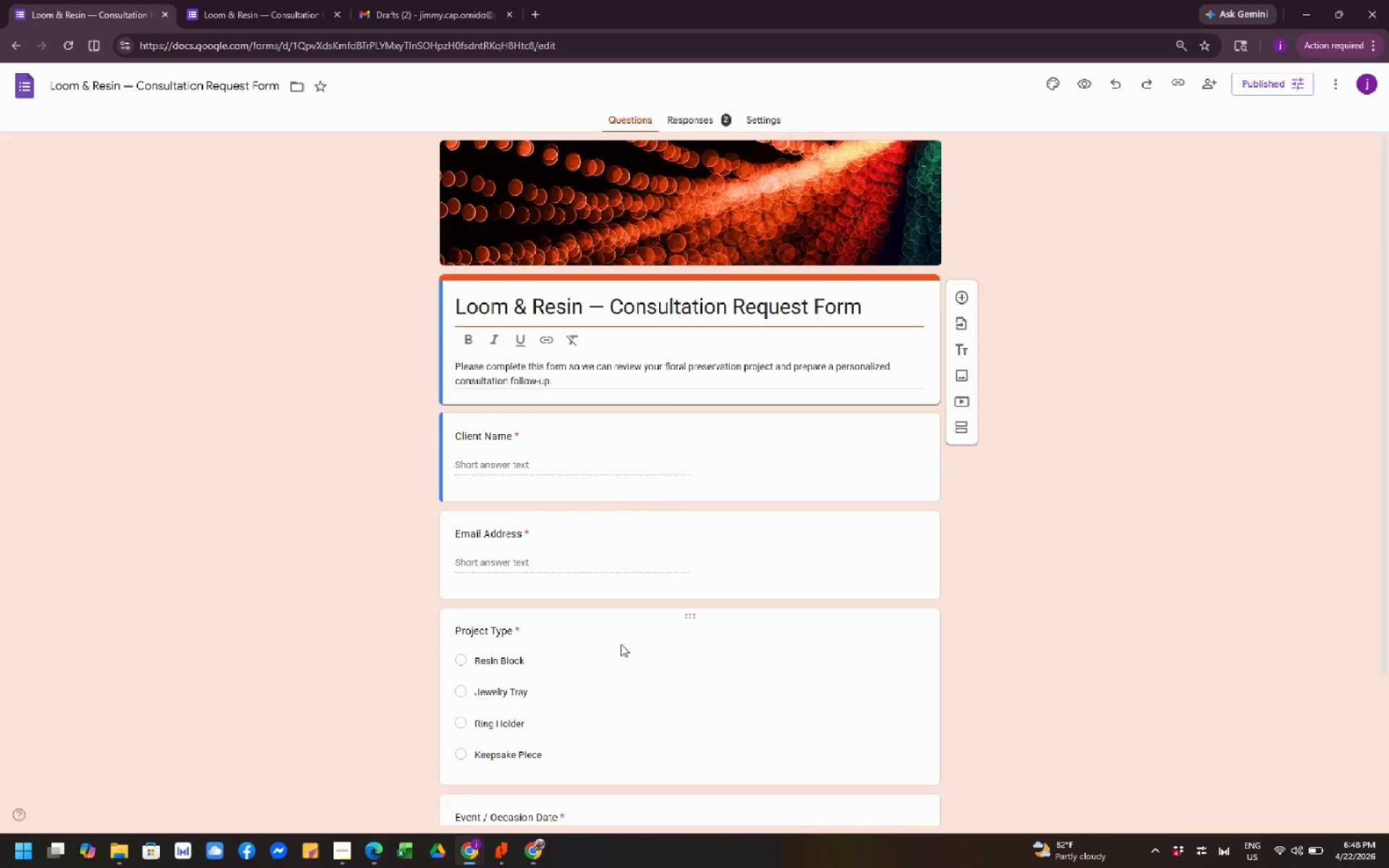 
left_click([352, 860])
 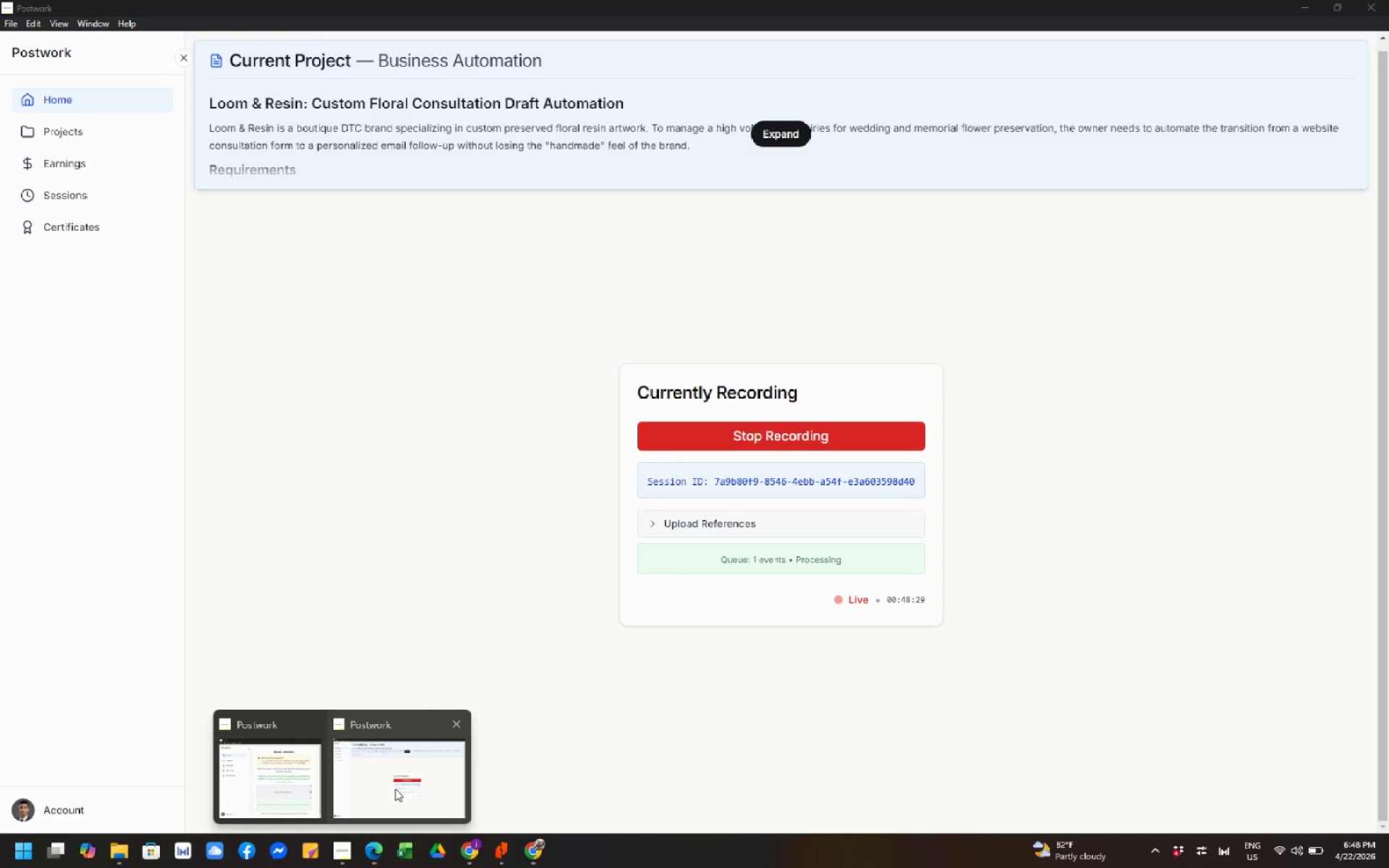 
left_click([381, 778])